 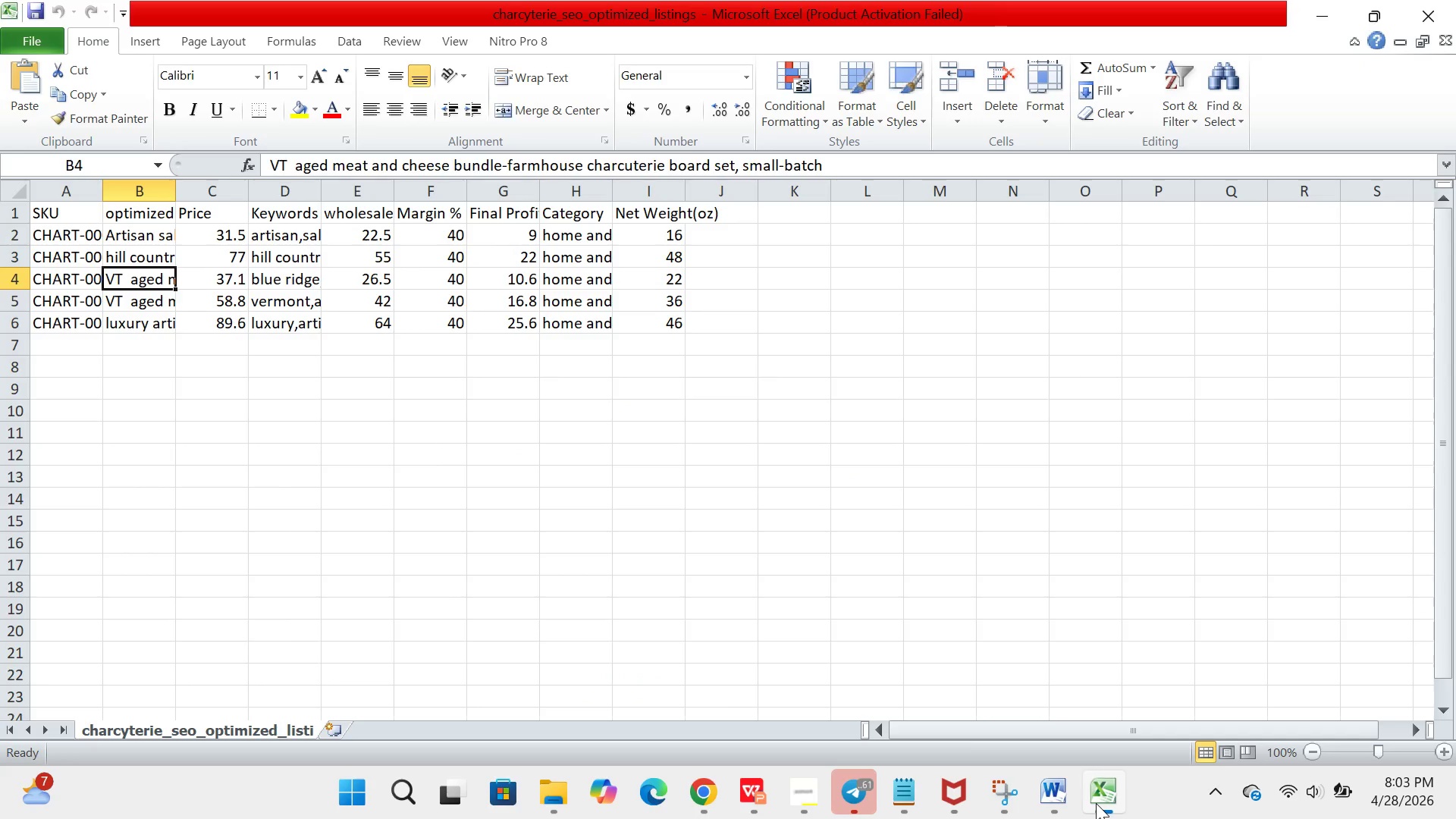 
left_click([282, 241])
 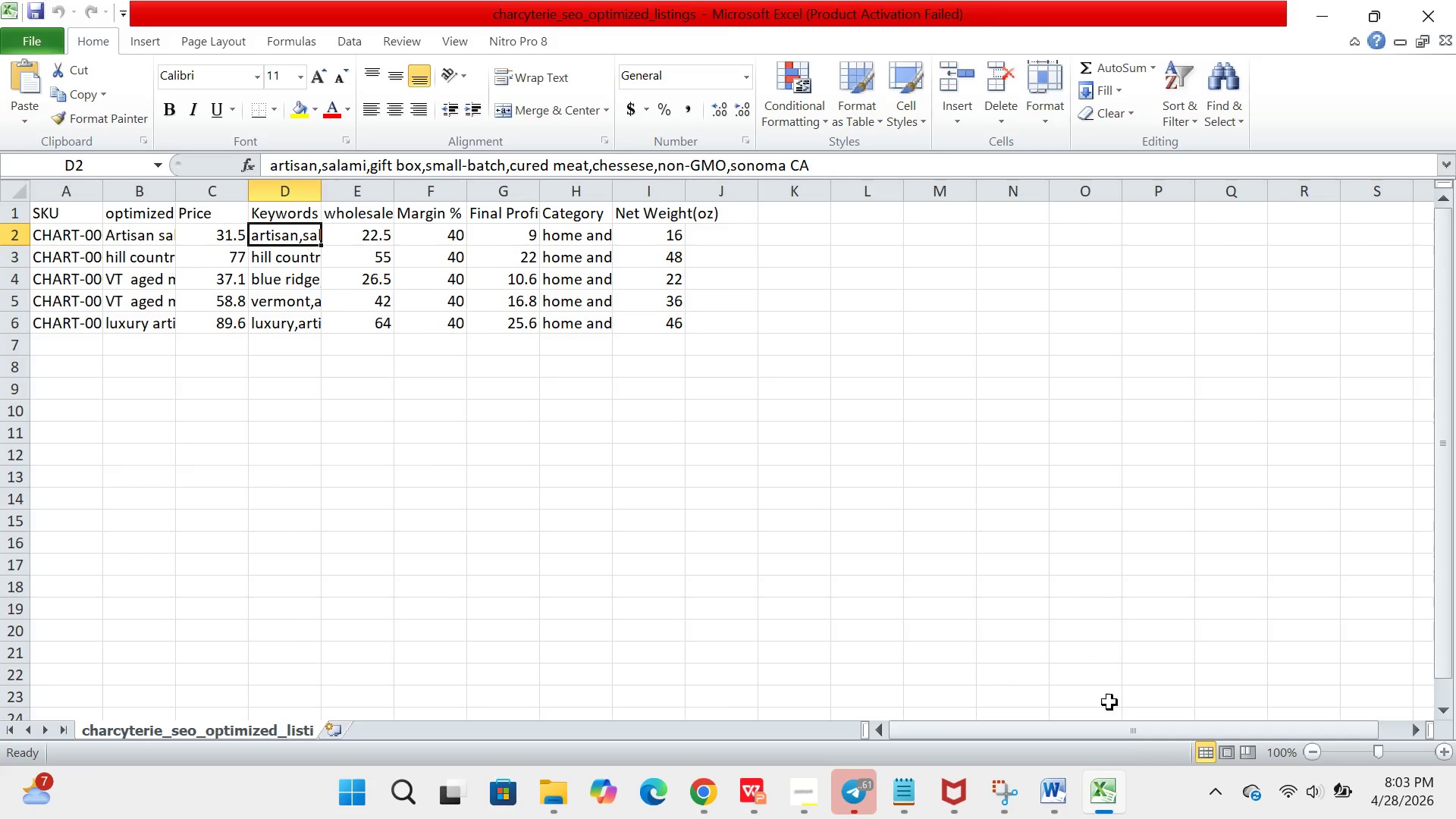 
mouse_move([1115, 744])
 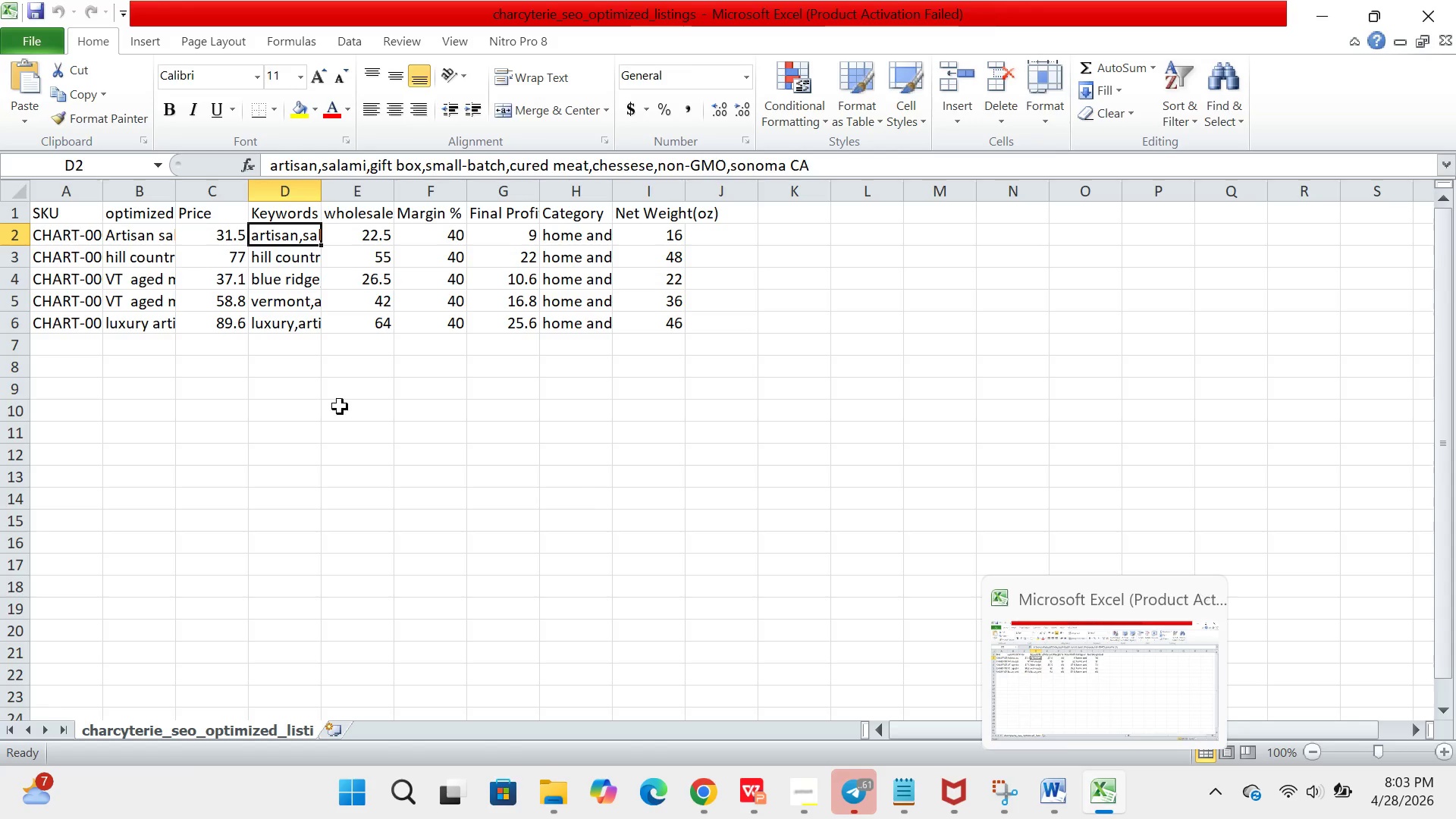 
left_click([297, 272])
 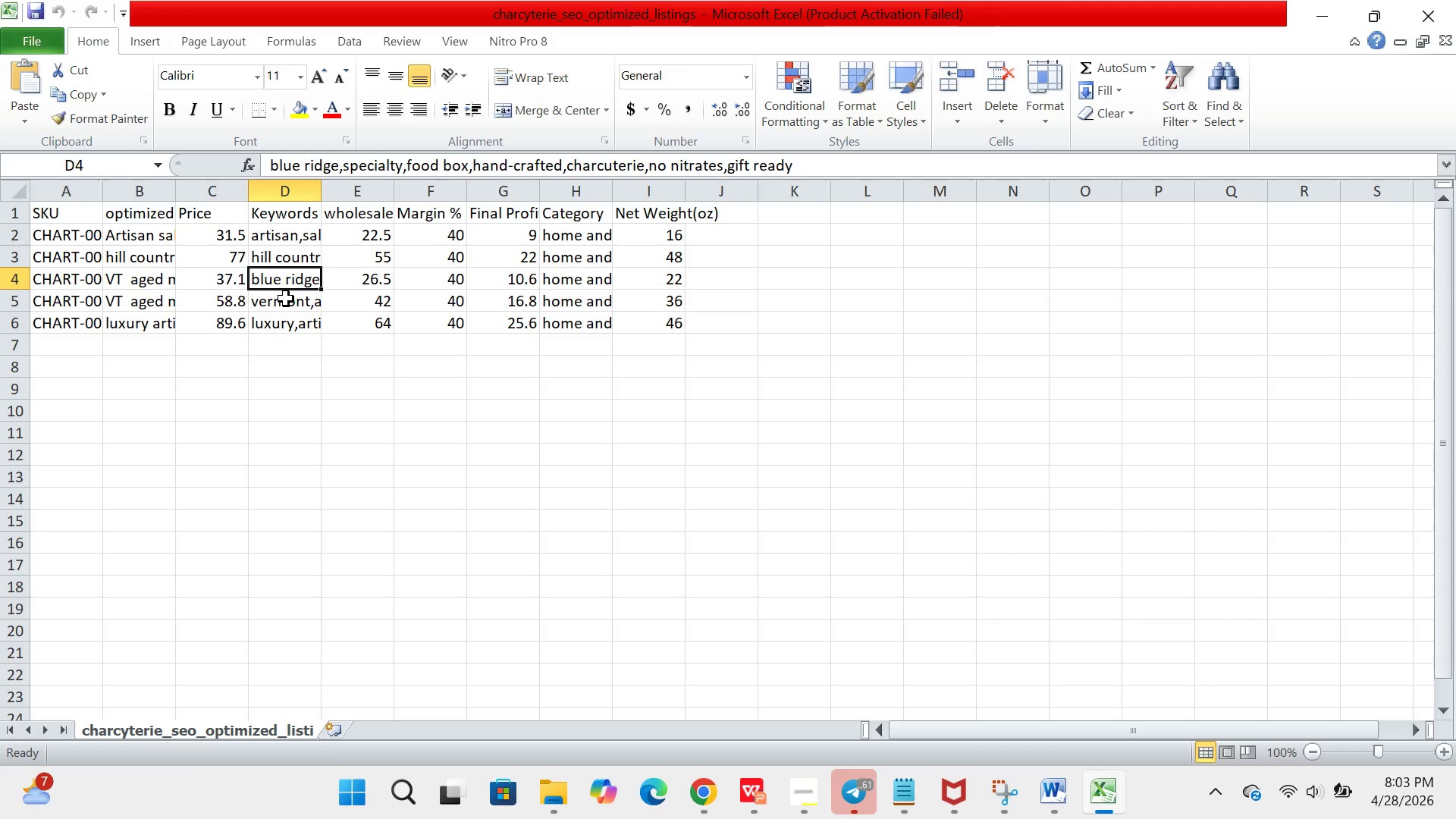 
left_click([286, 299])
 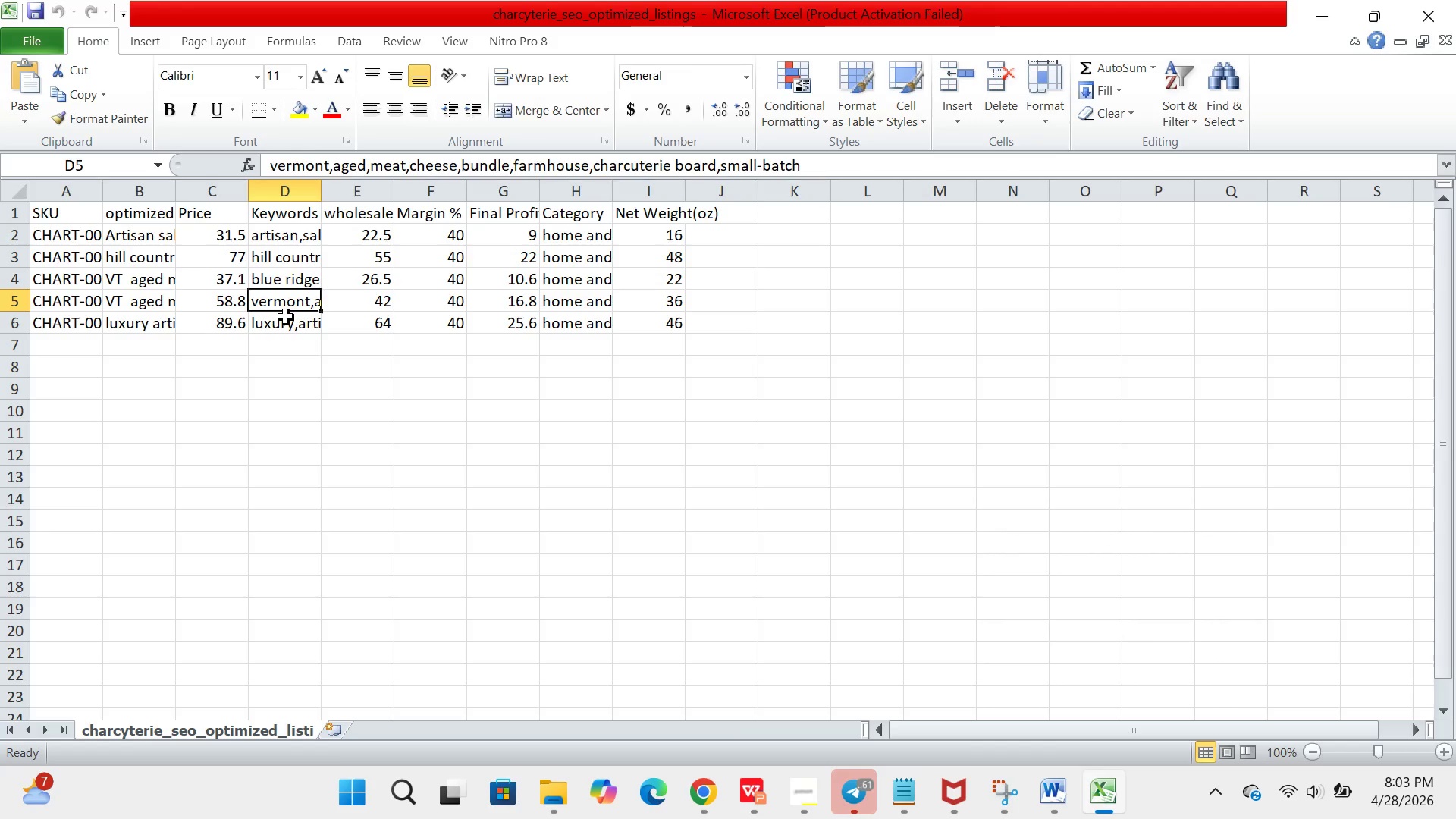 
left_click([286, 317])
 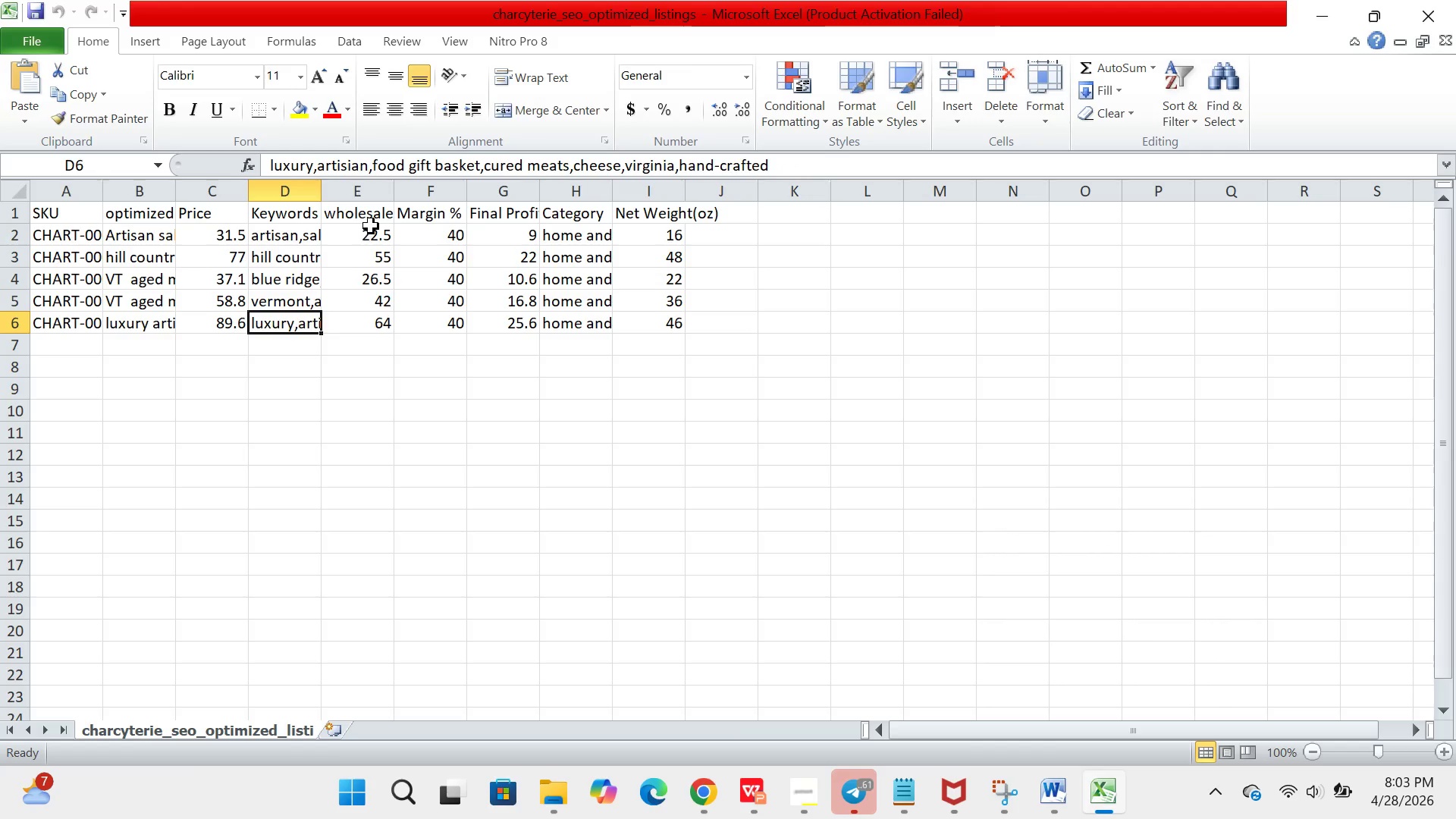 
left_click([371, 226])
 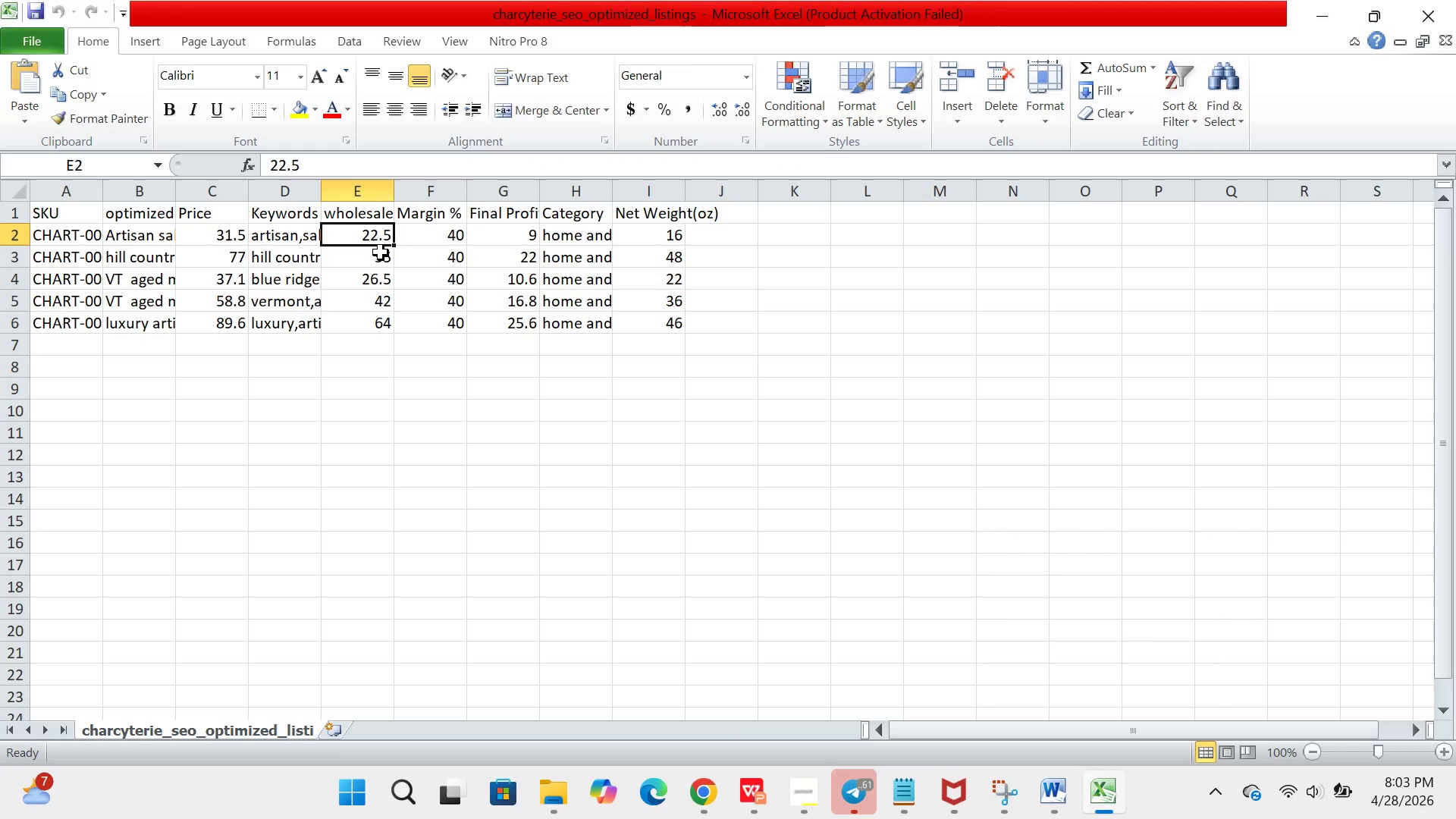 
left_click([381, 253])
 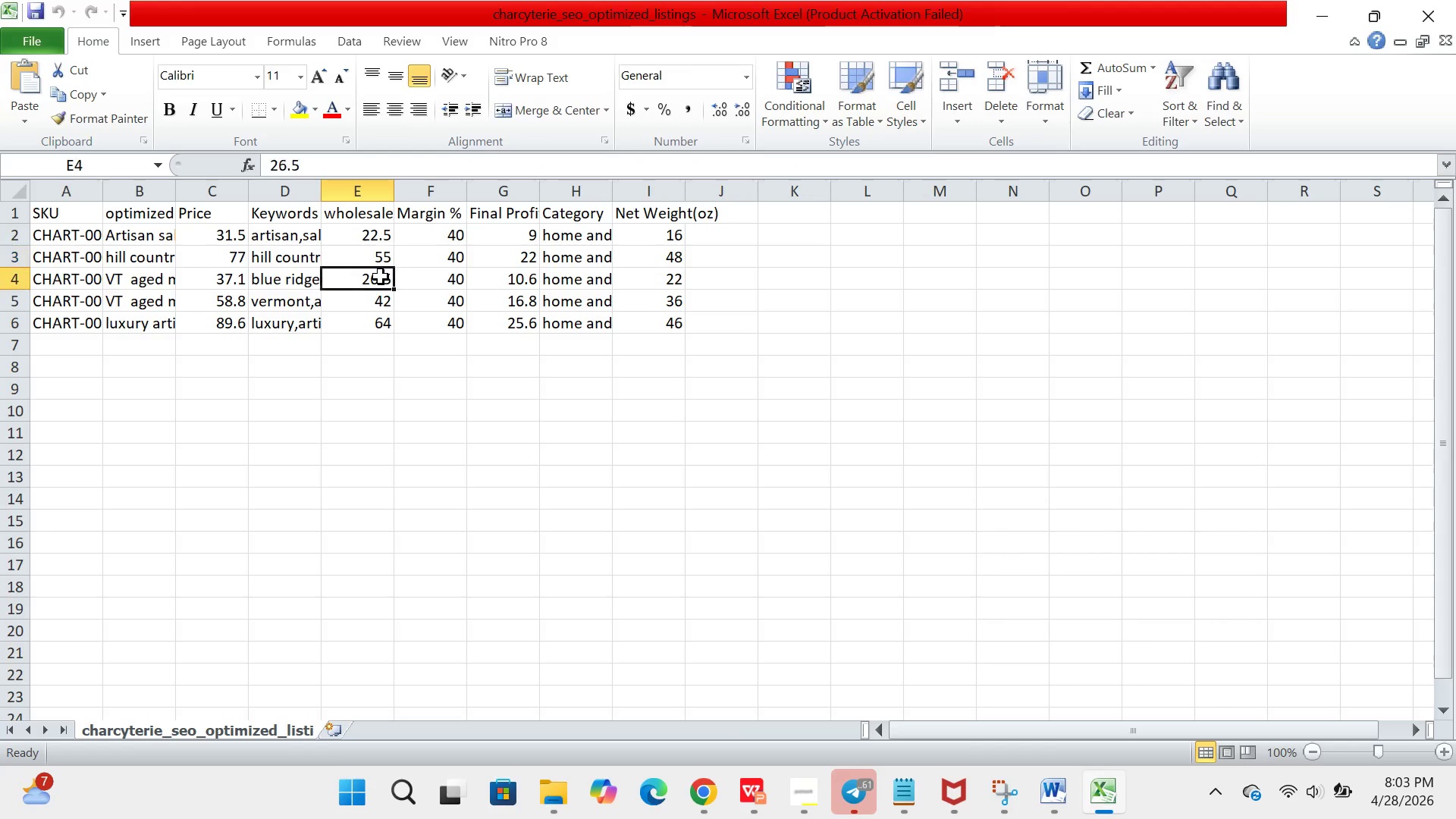 
left_click([381, 277])
 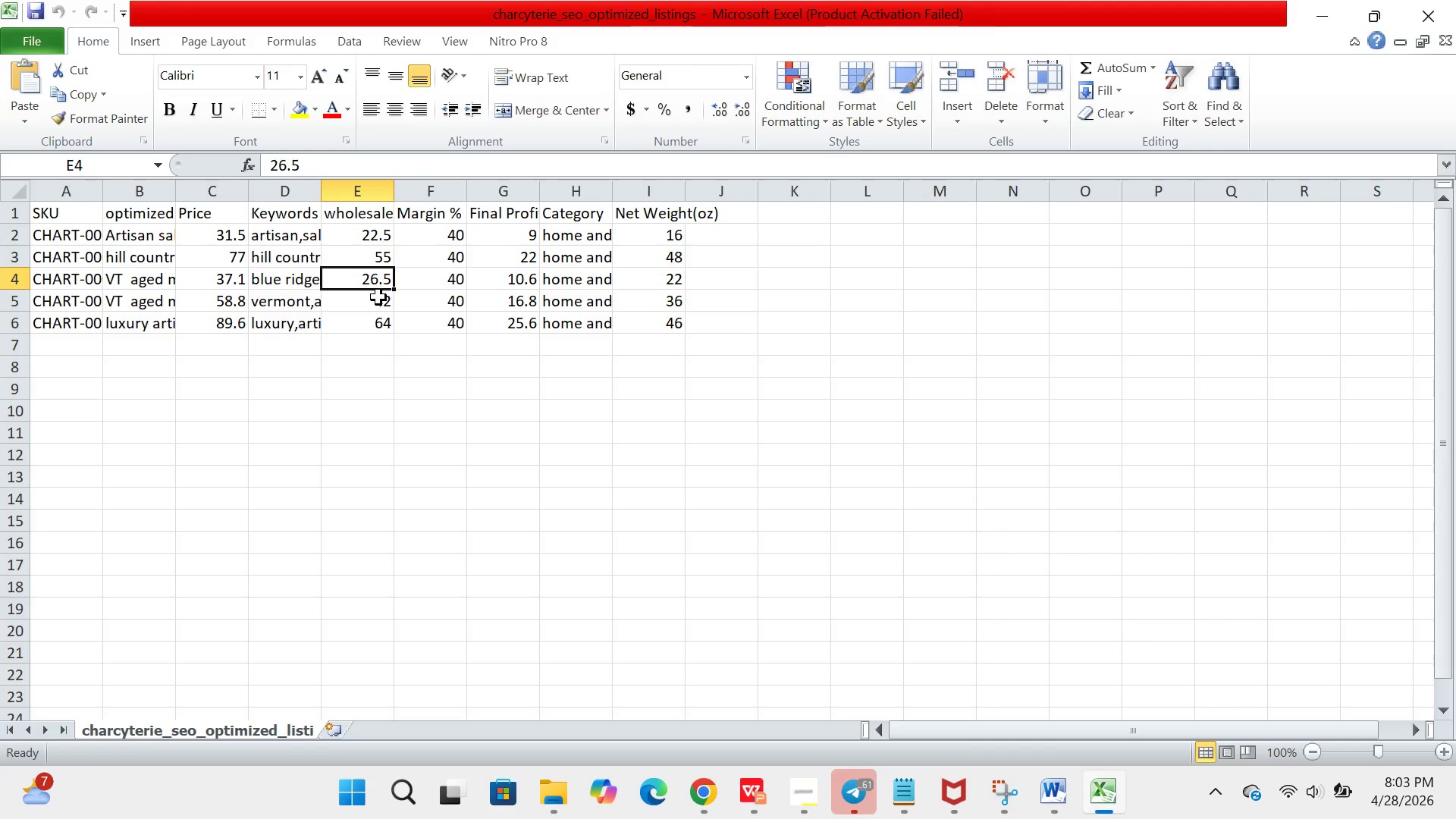 
left_click([378, 297])
 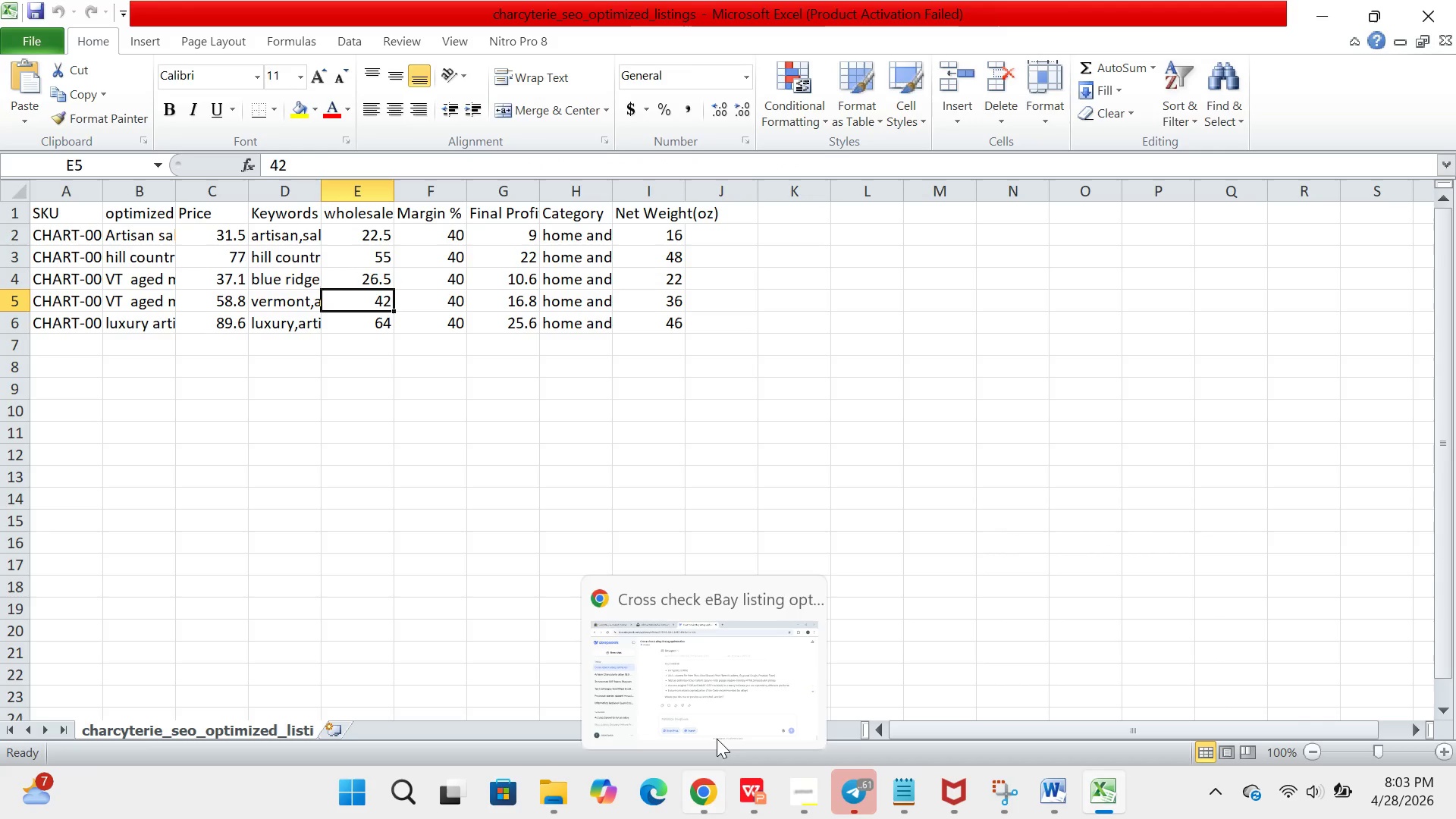 
left_click([718, 708])
 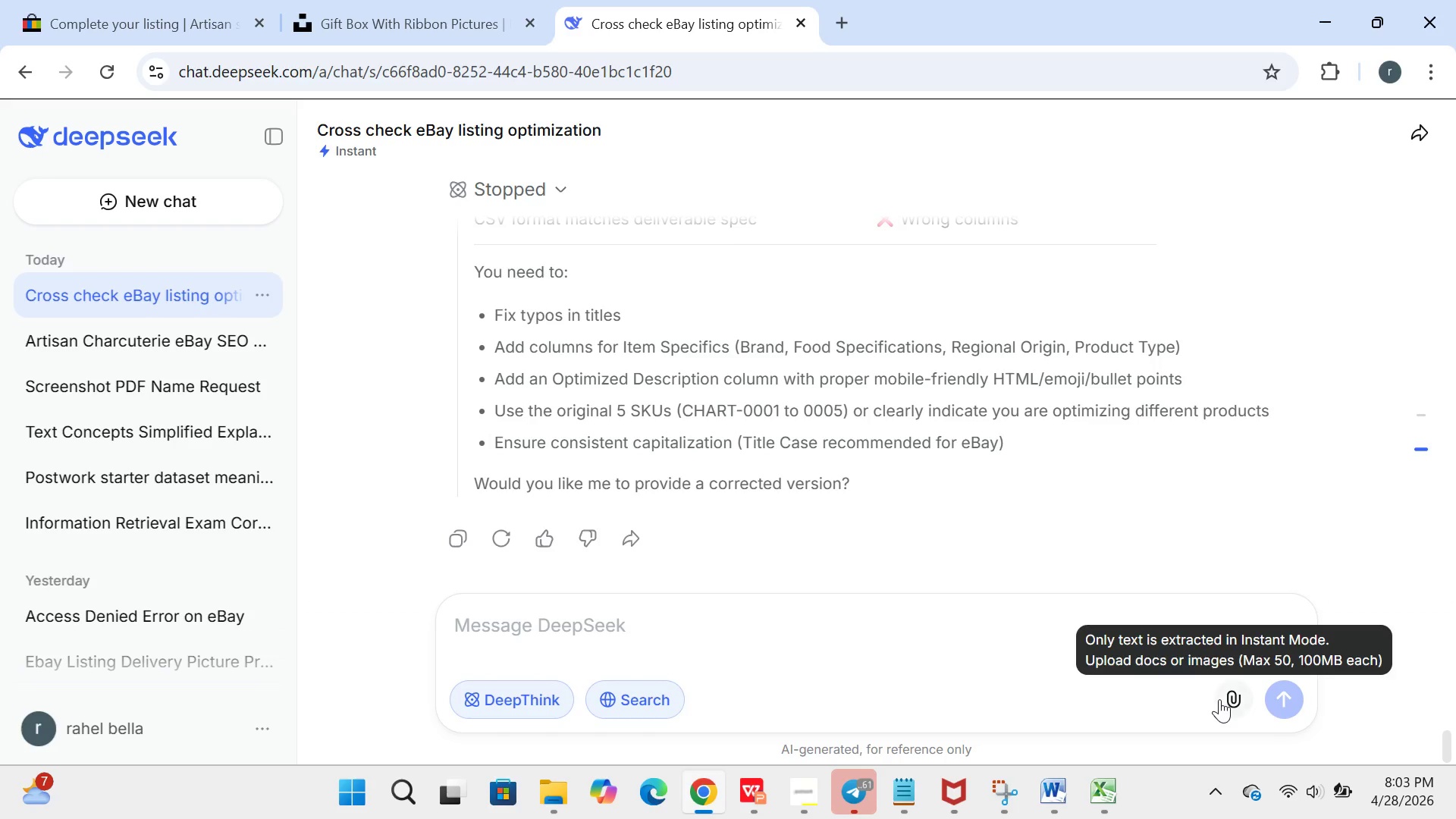 
left_click([1219, 699])
 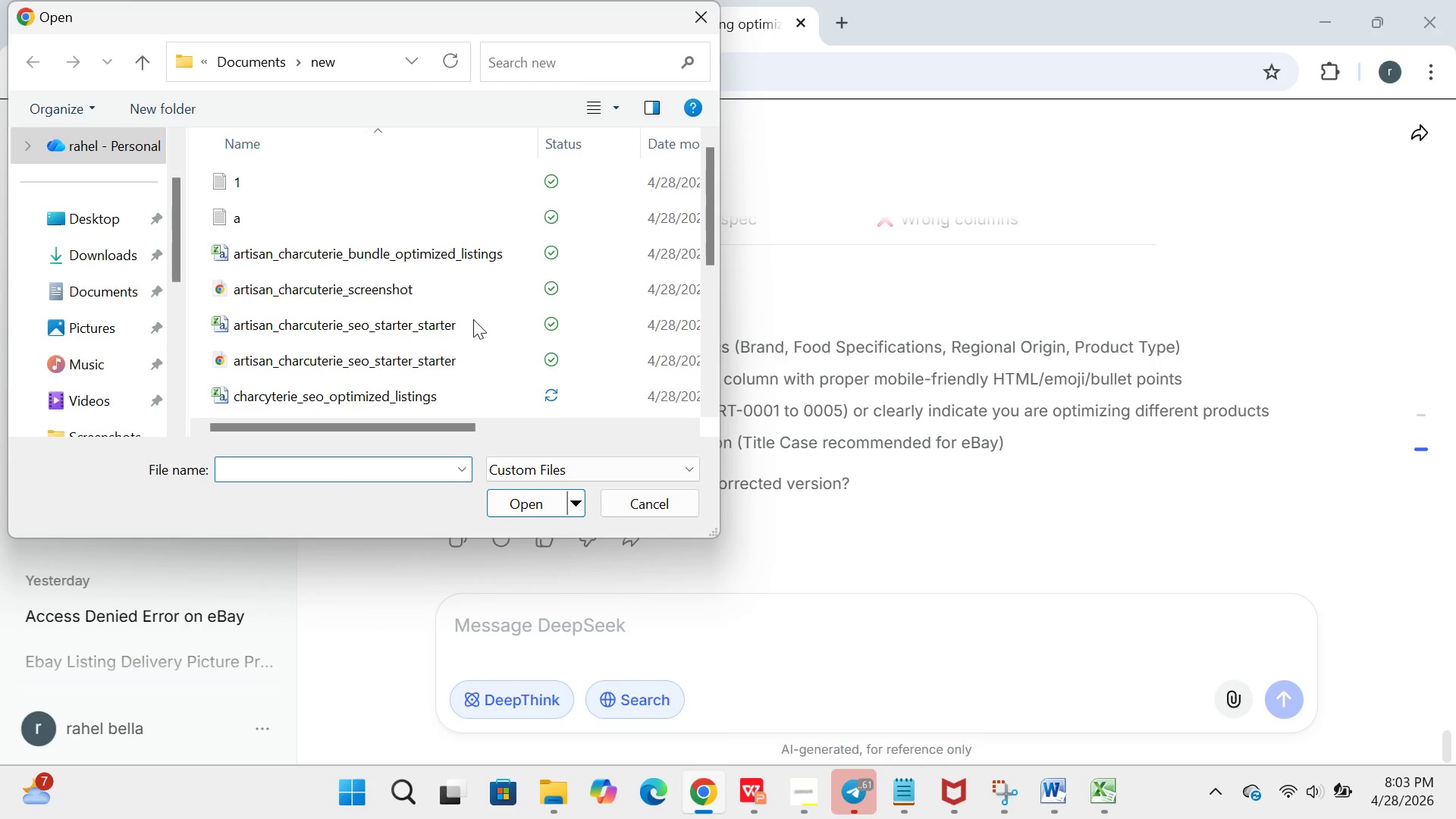 
scroll: coordinate [382, 350], scroll_direction: down, amount: 3.0
 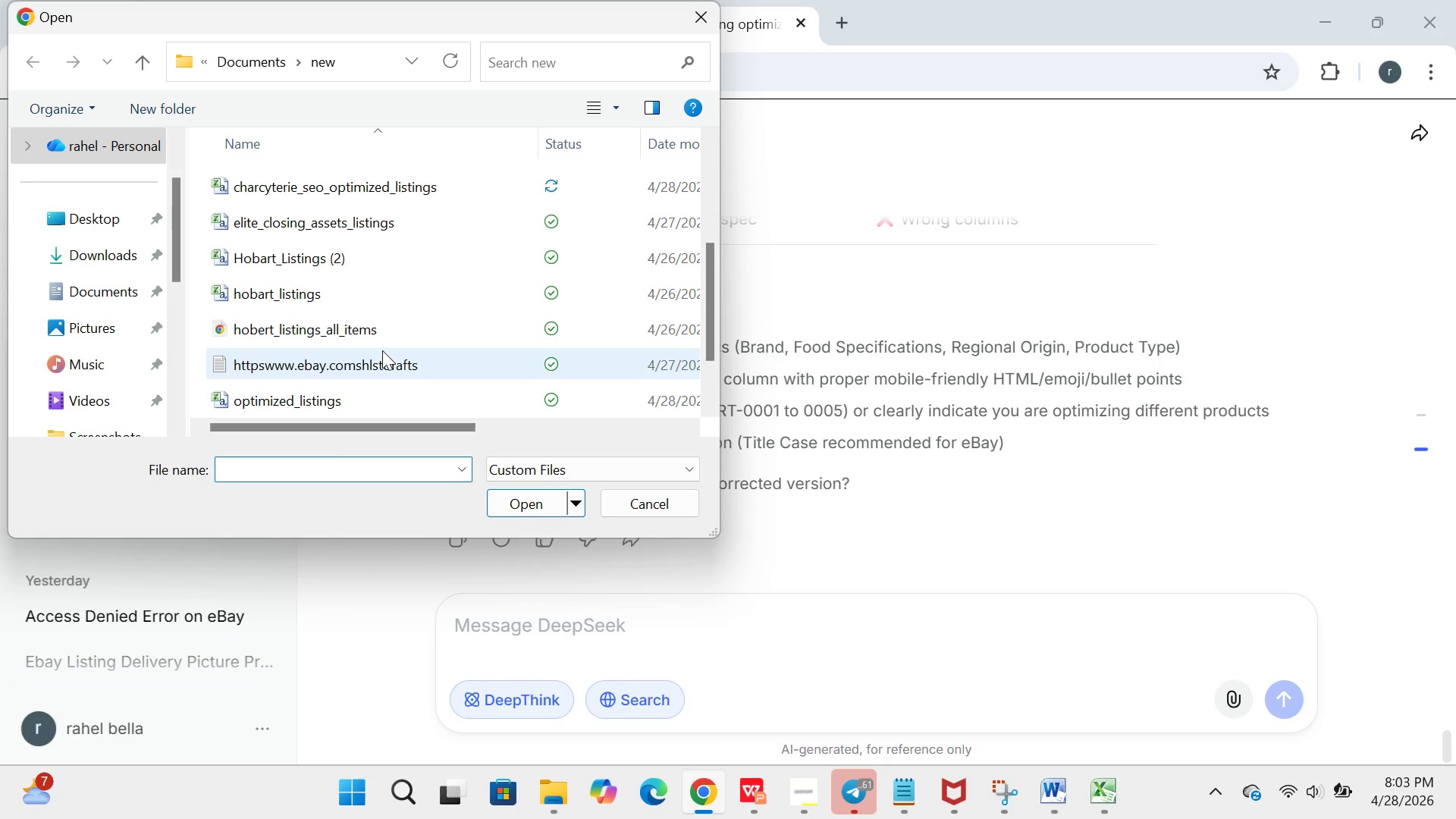 
scroll: coordinate [382, 350], scroll_direction: up, amount: 6.0
 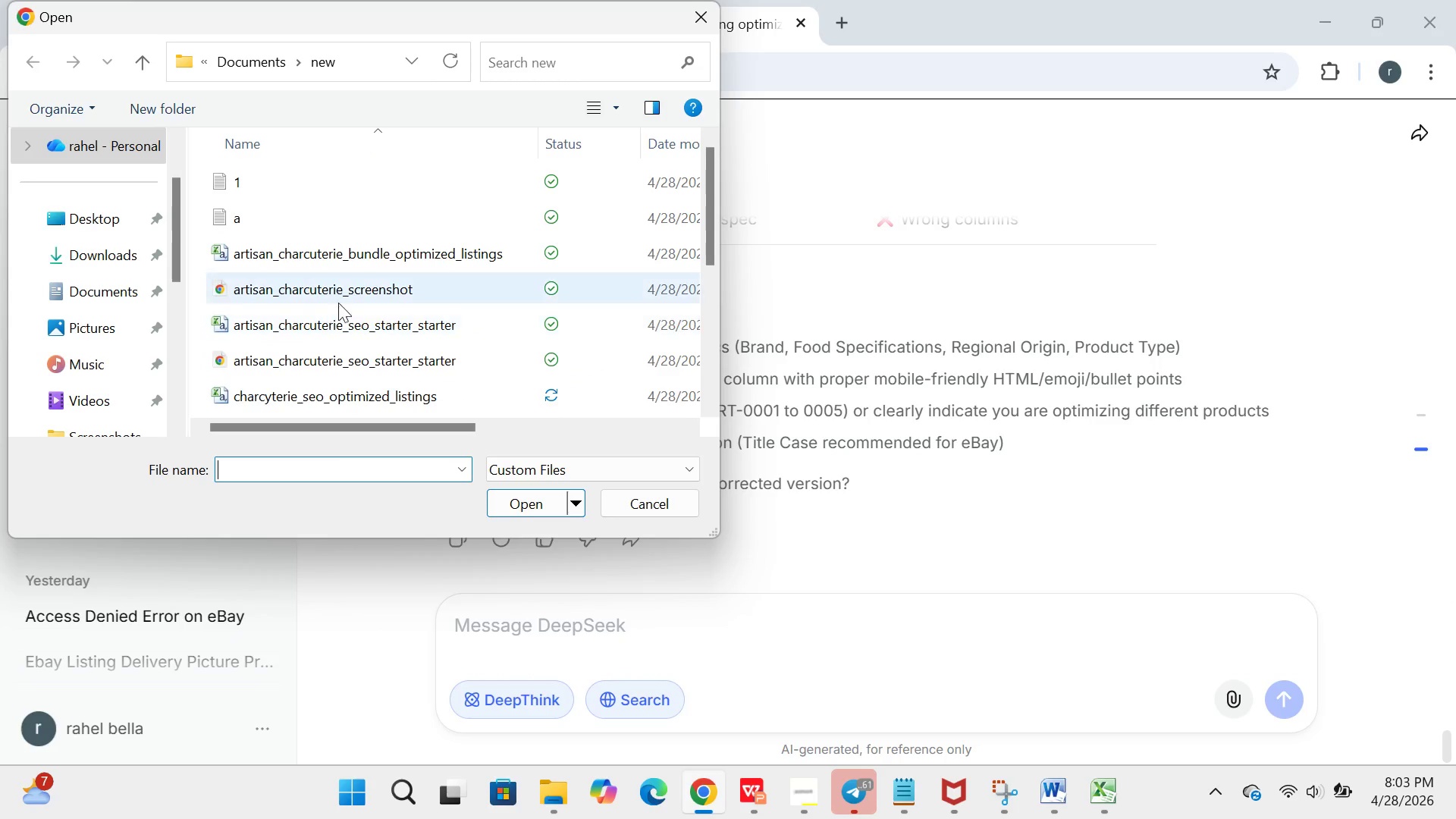 
wait(5.41)
 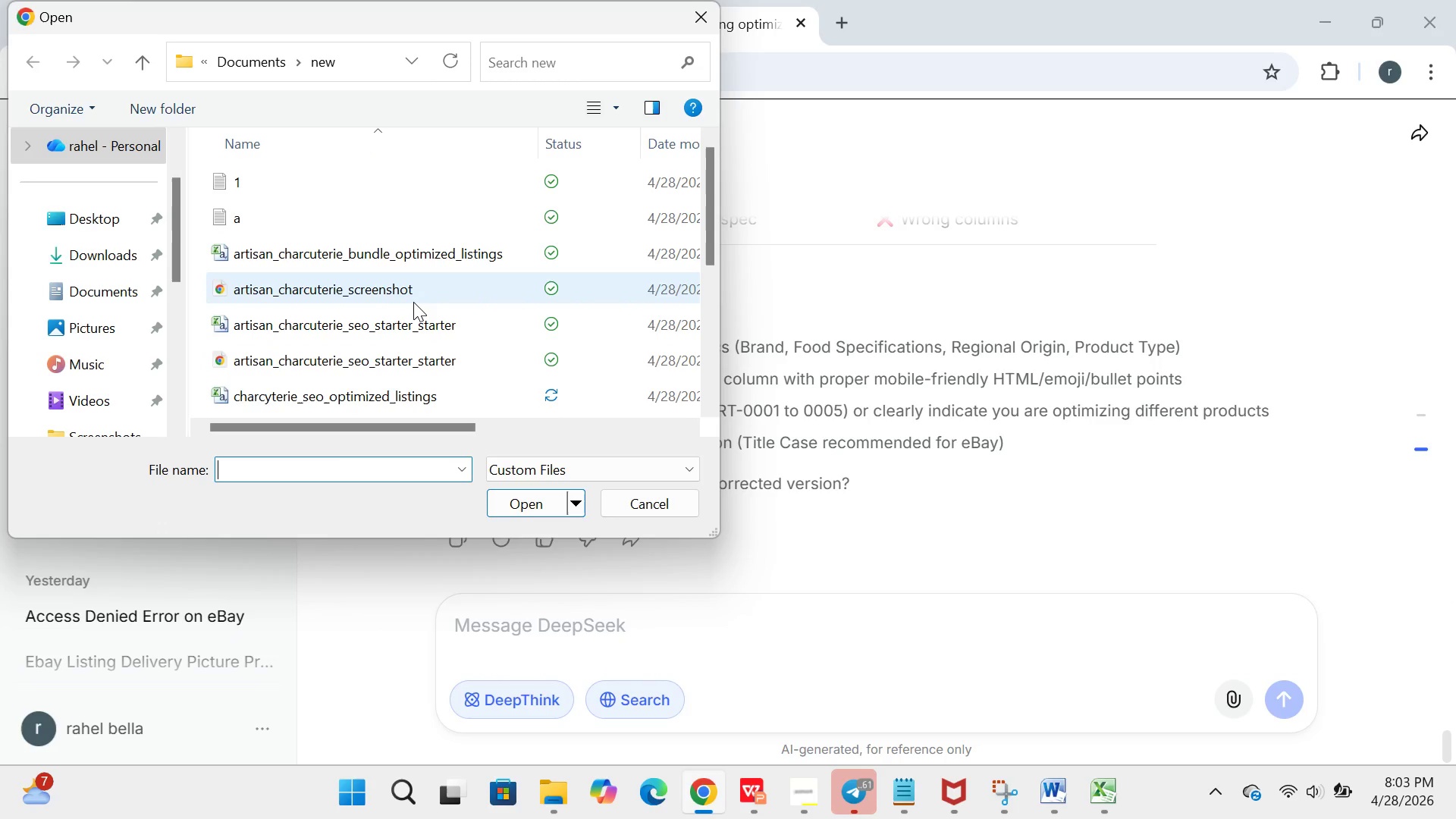 
left_click([344, 298])
 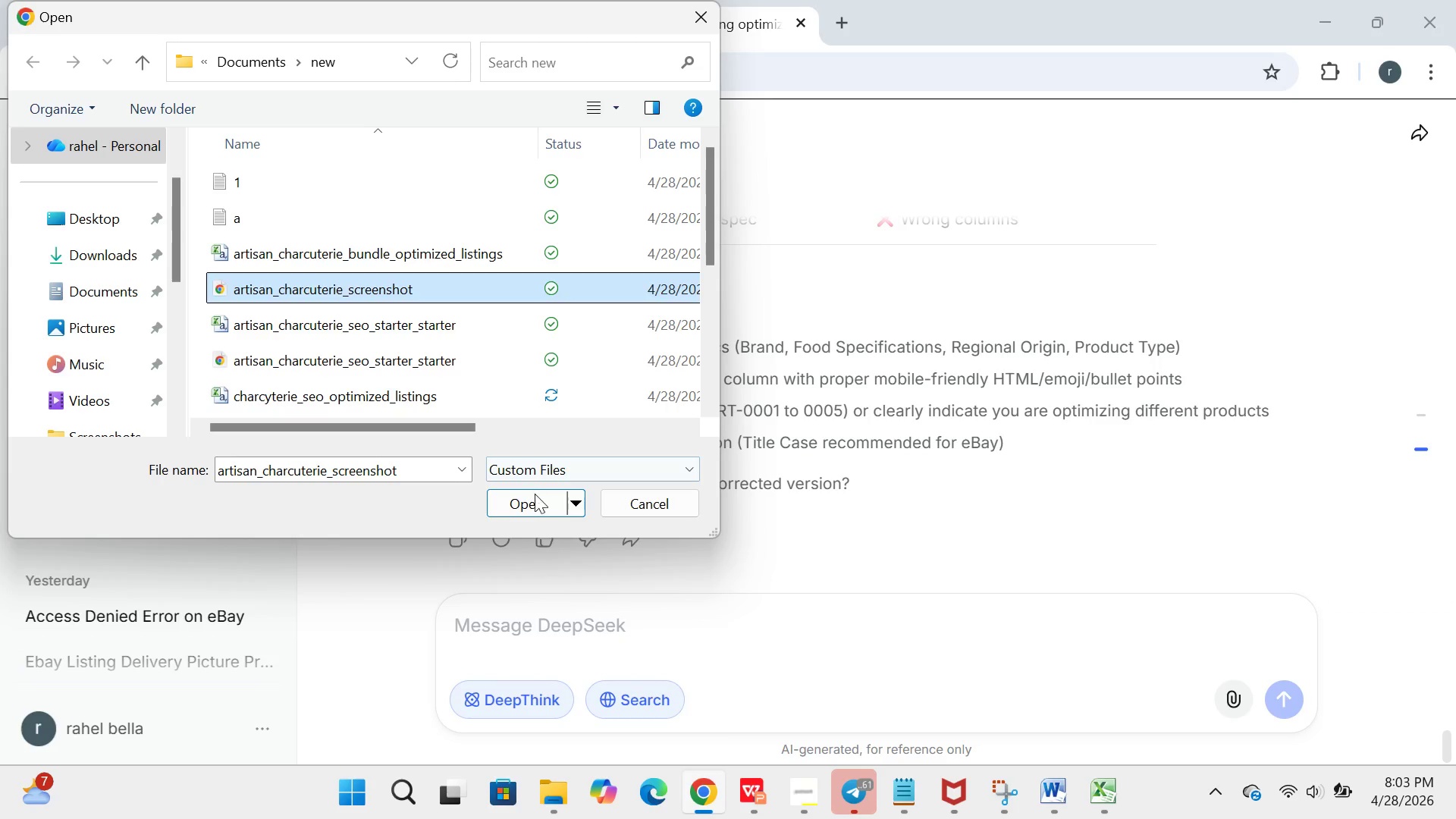 
left_click([534, 498])
 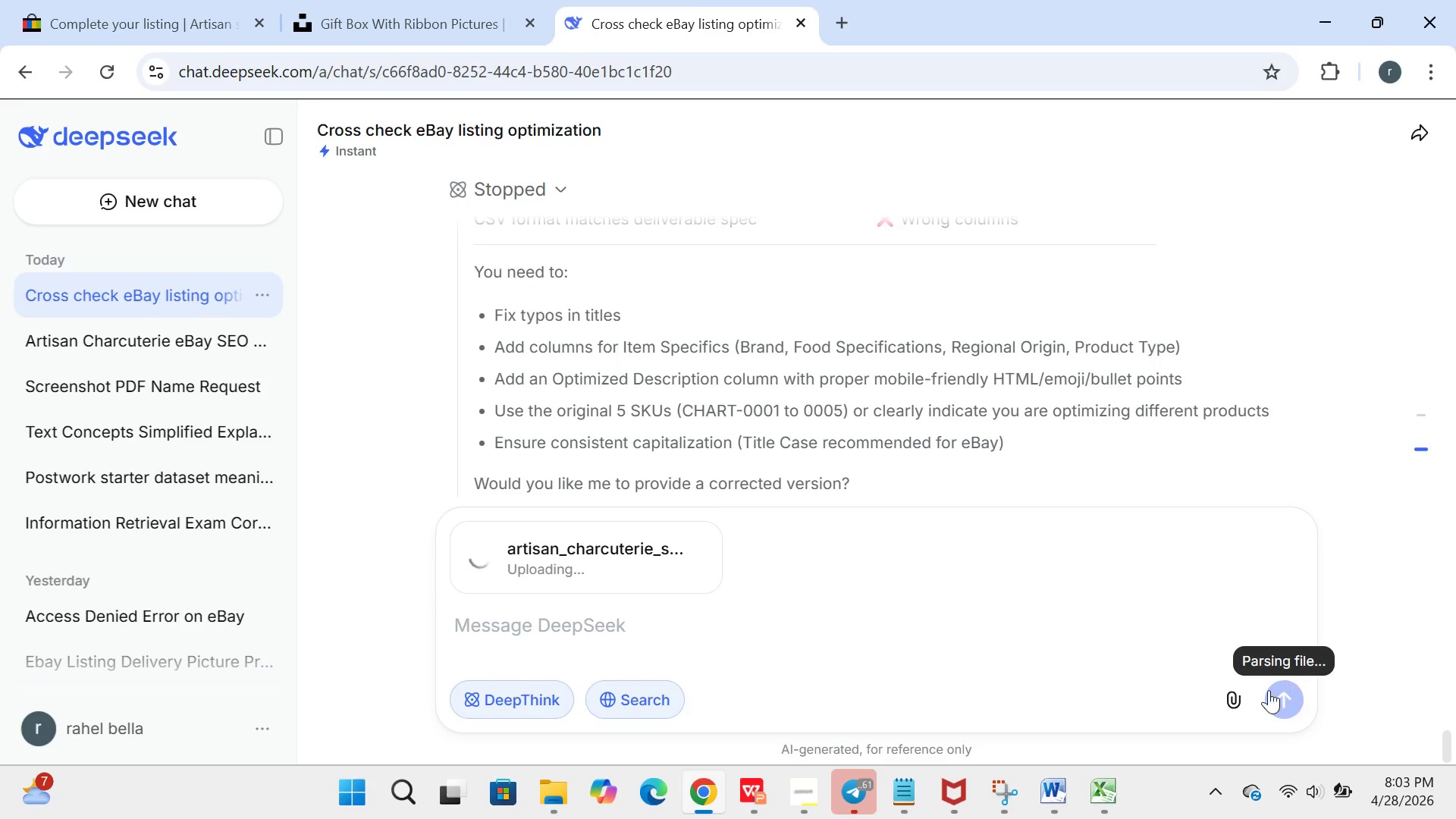 
left_click([1231, 690])
 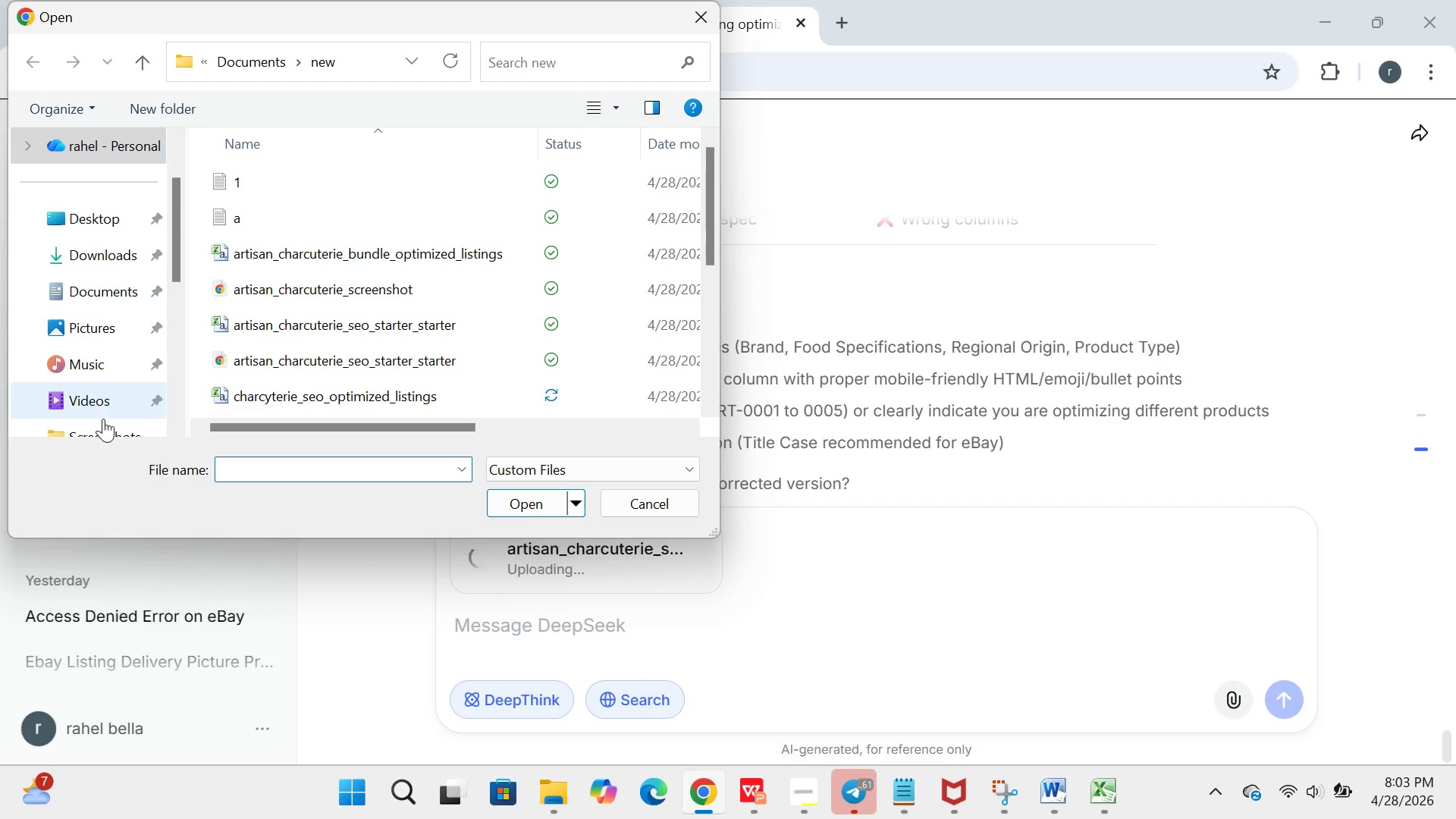 
double_click([103, 429])
 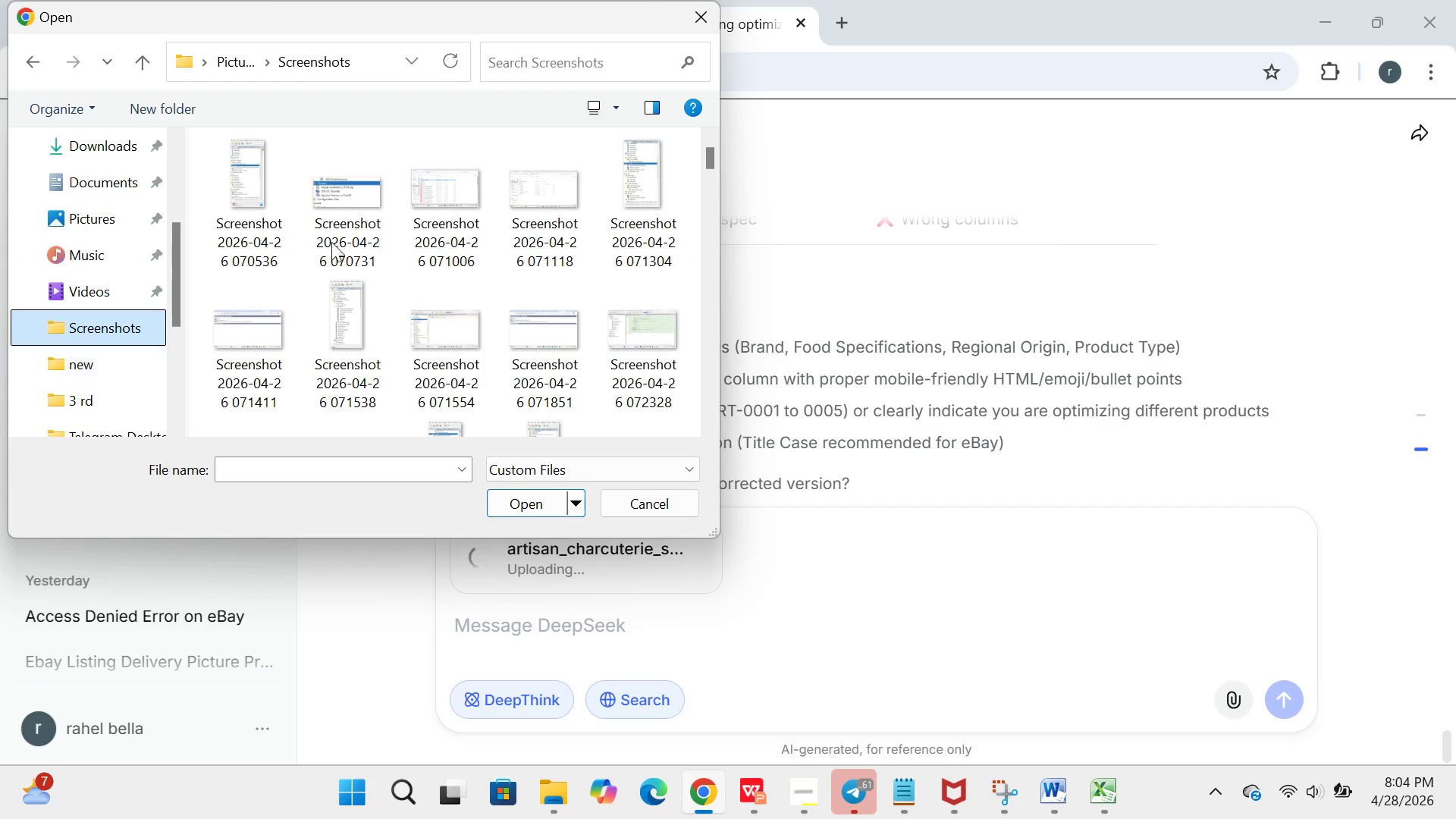 
scroll: coordinate [413, 268], scroll_direction: down, amount: 68.0
 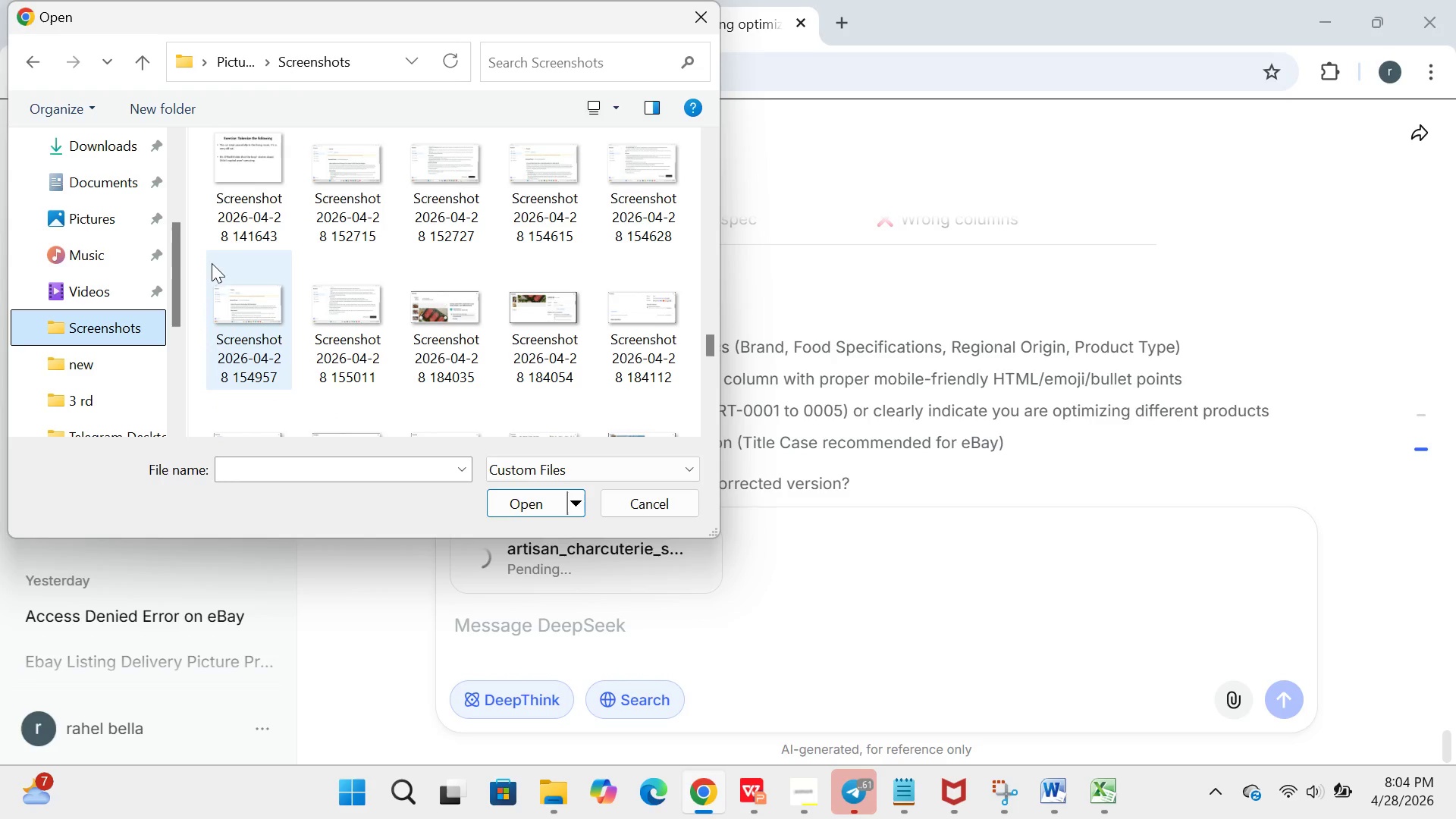 
left_click_drag(start_coordinate=[198, 257], to_coordinate=[388, 393])
 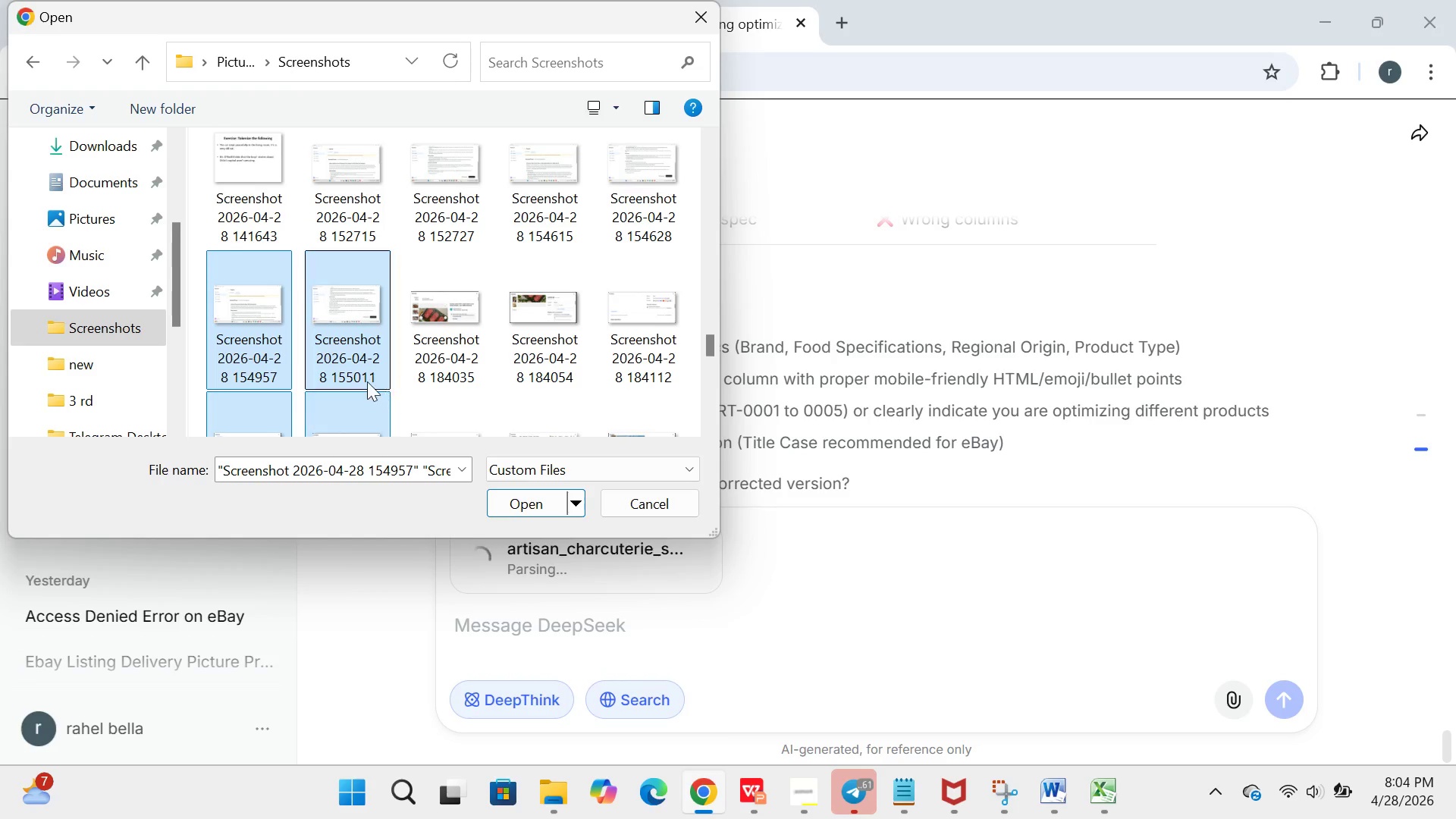 
left_click([349, 370])
 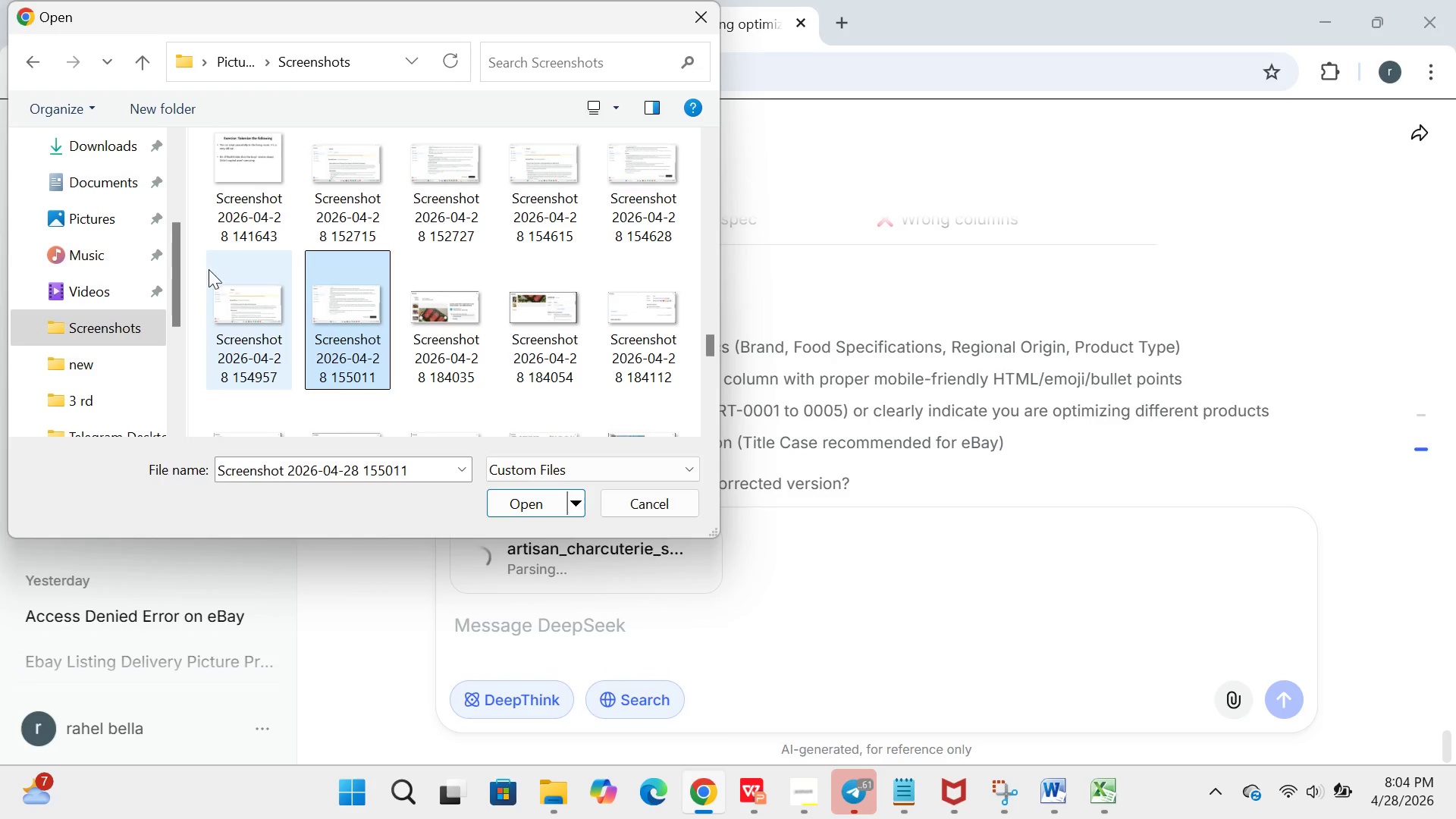 
left_click_drag(start_coordinate=[202, 265], to_coordinate=[368, 359])
 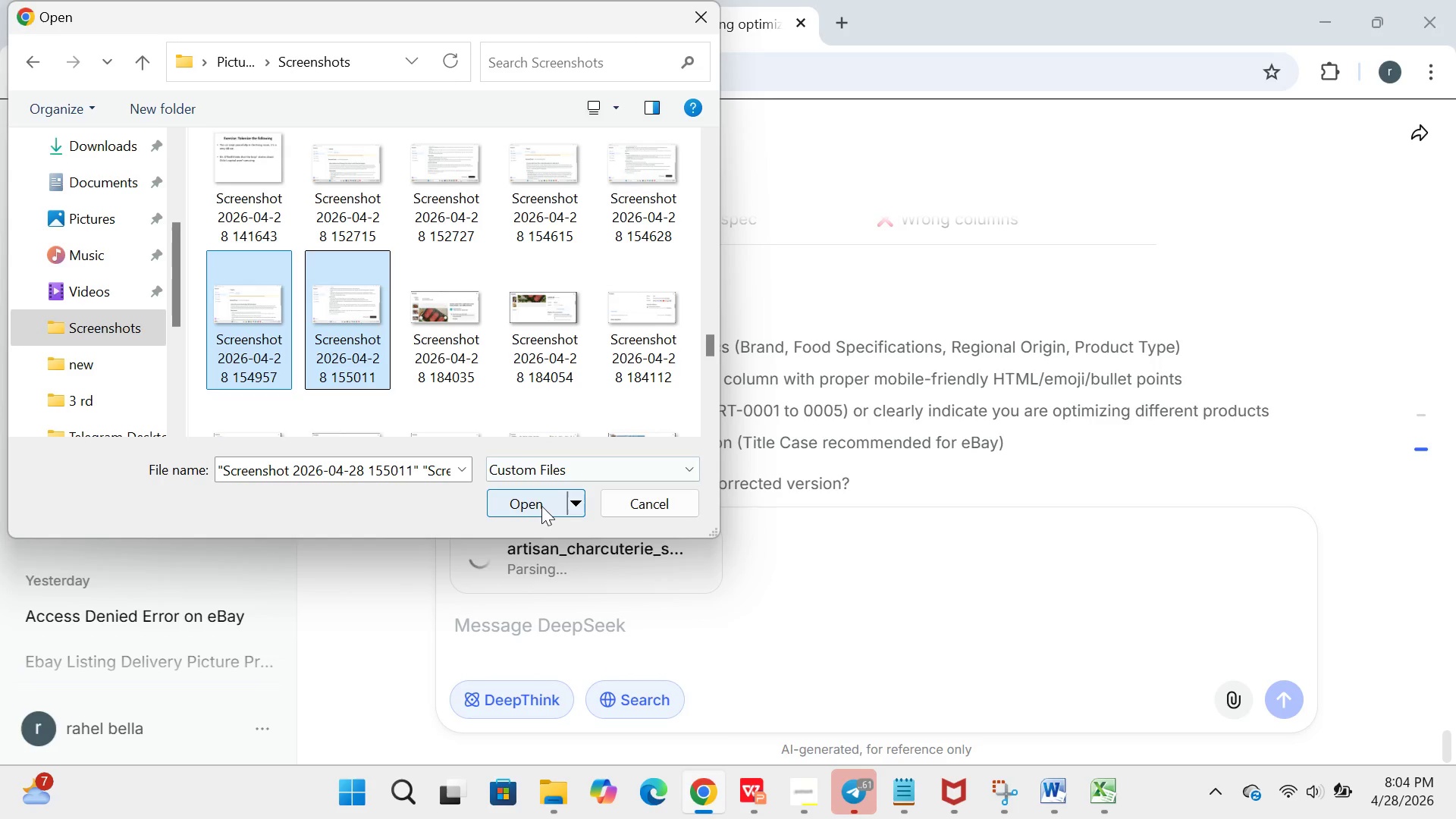 
left_click([543, 507])
 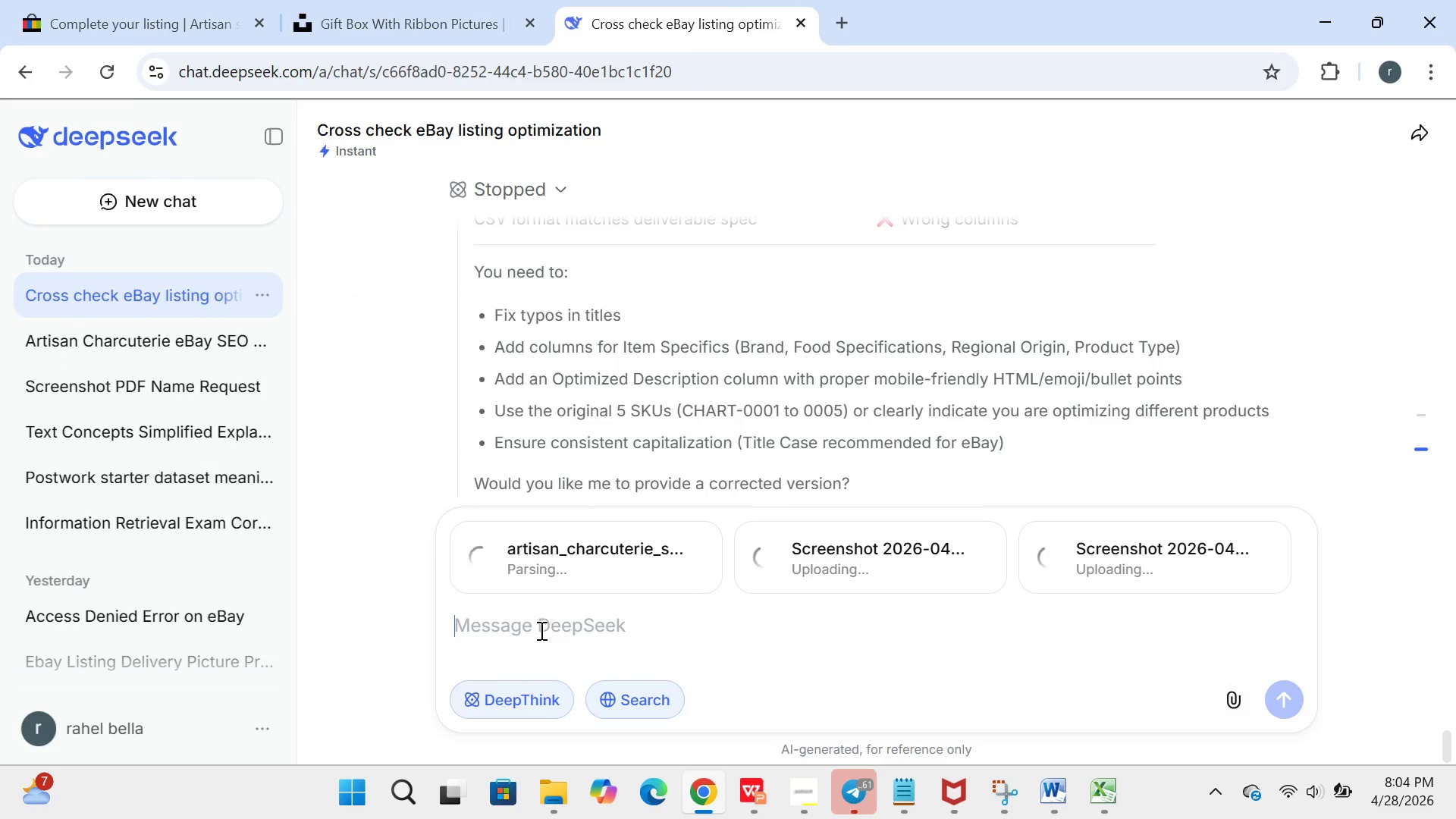 
left_click([540, 630])
 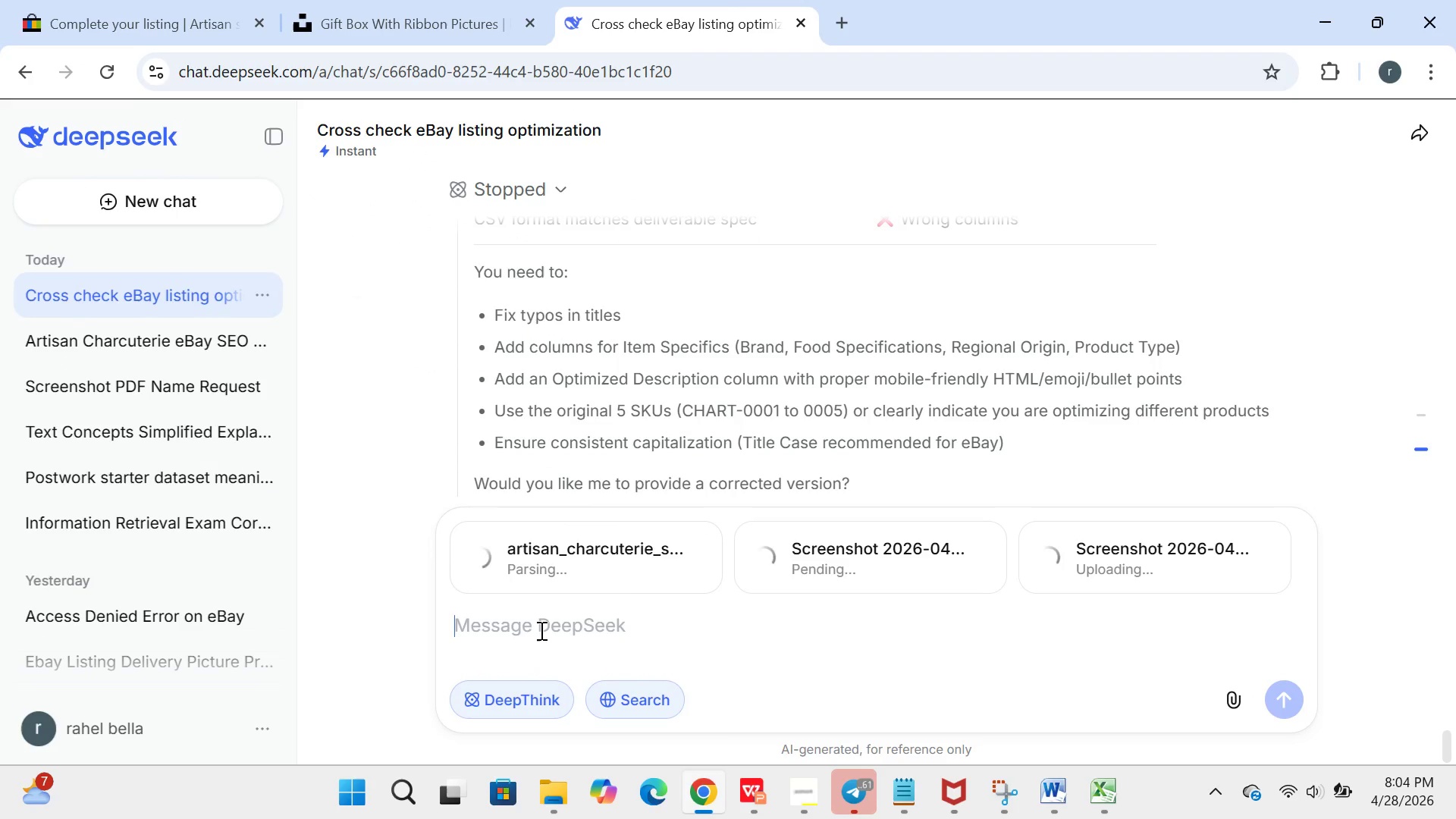 
type(based p)
key(Backspace)
type(on the above file how can i done the excel cv)
key(Backspace)
type(sv filr)
key(Backspace)
type(e)
 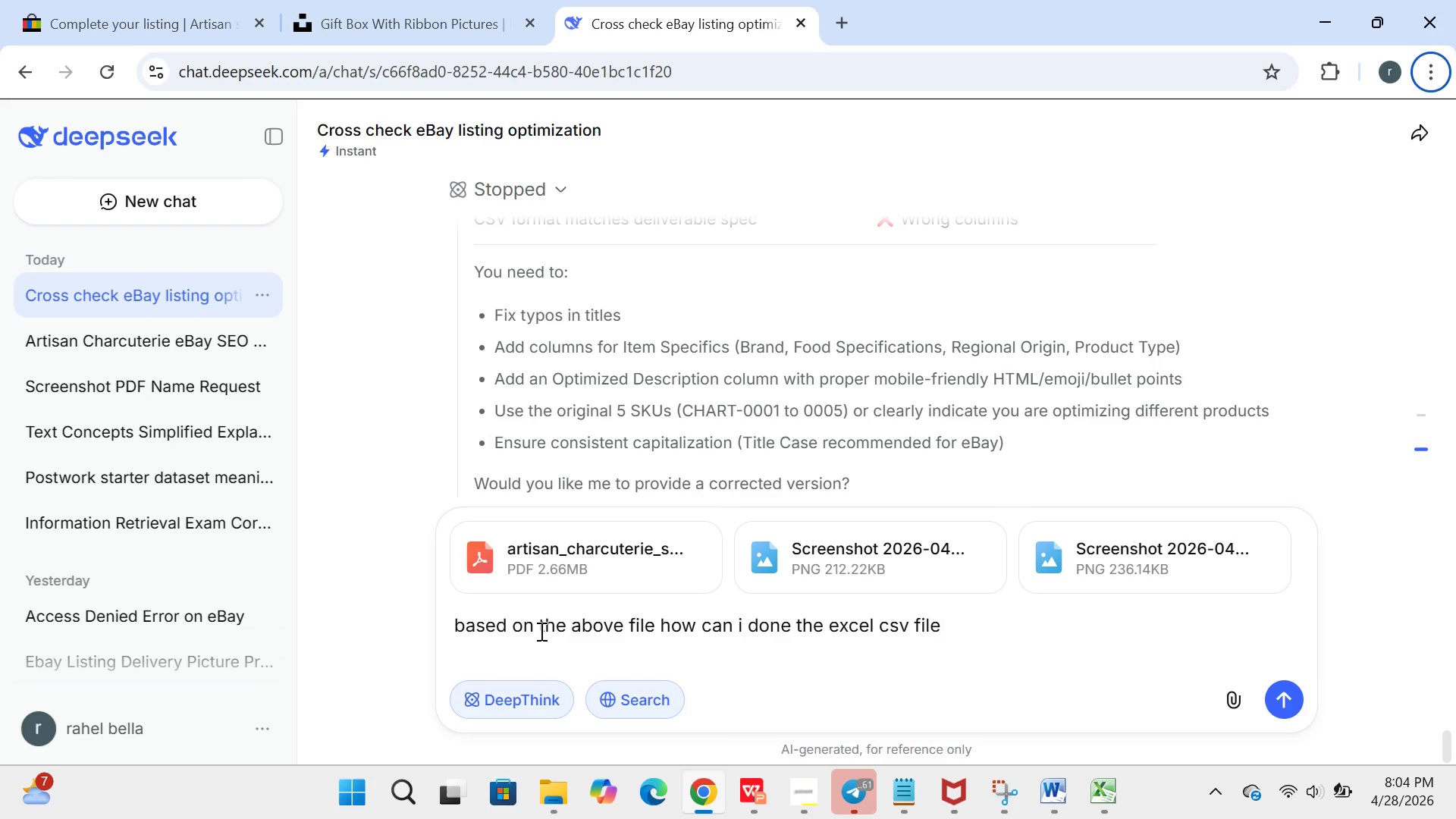 
key(Alt+AltRight)
 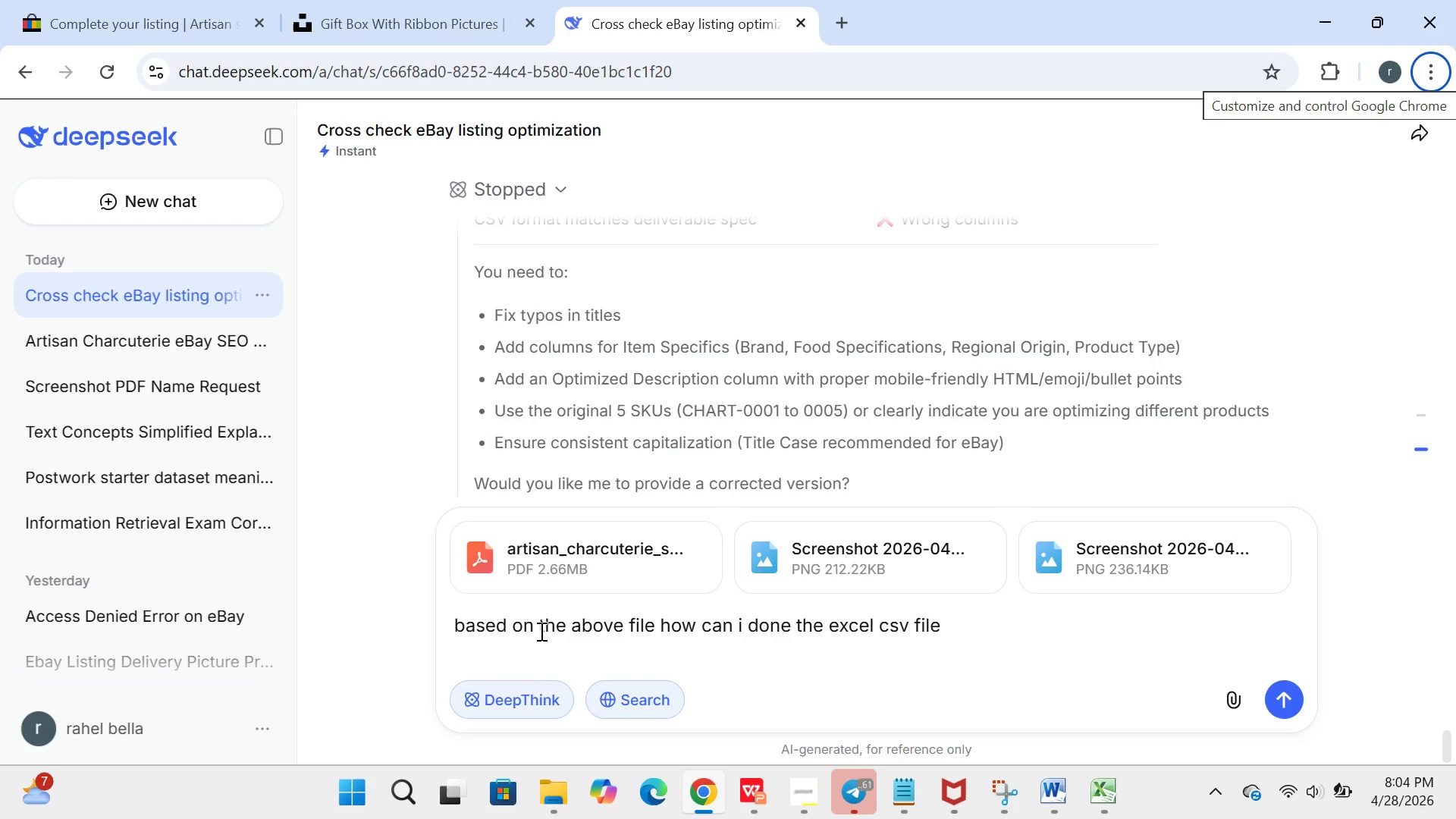 
key(Space)
 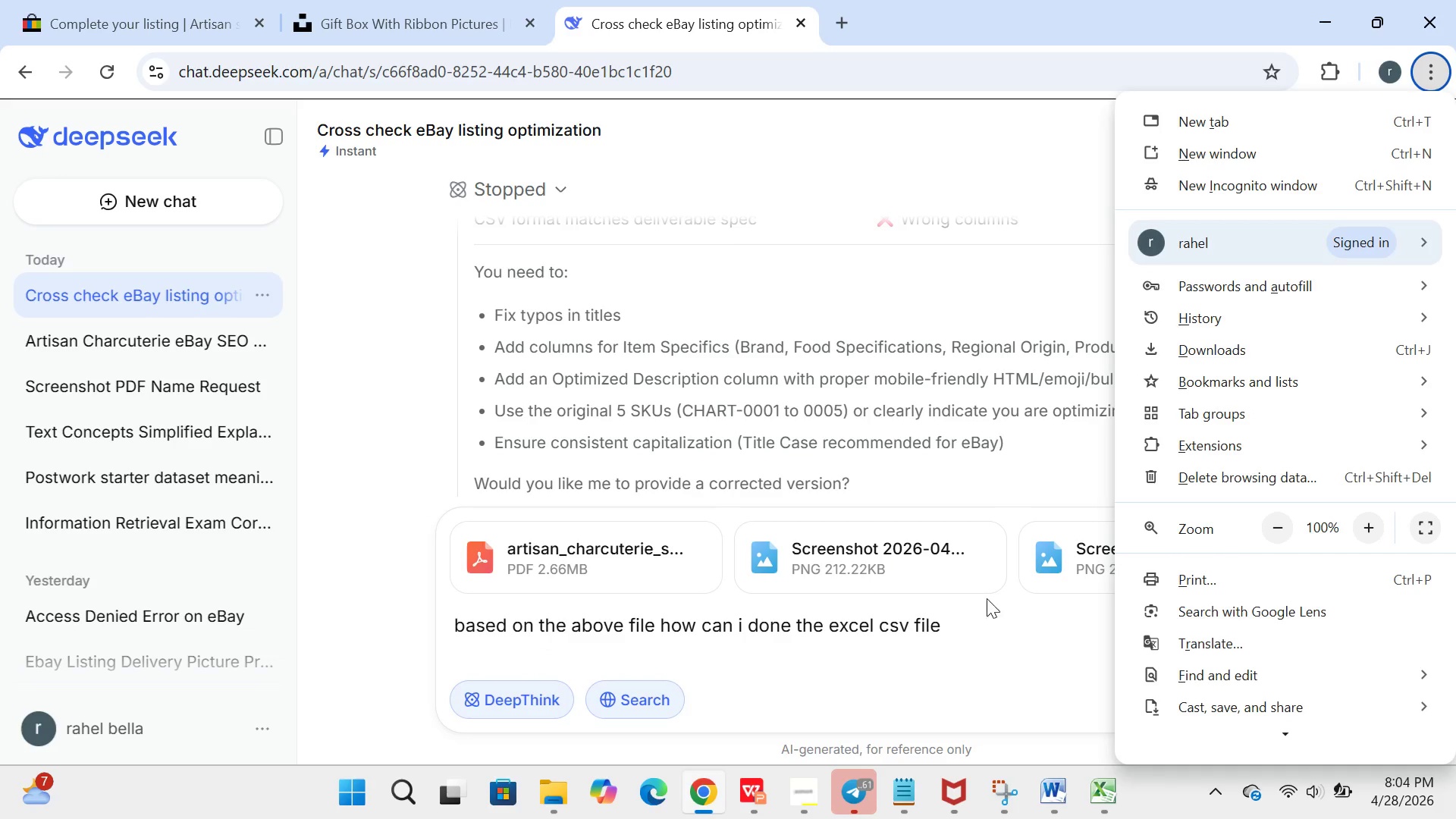 
left_click([981, 627])
 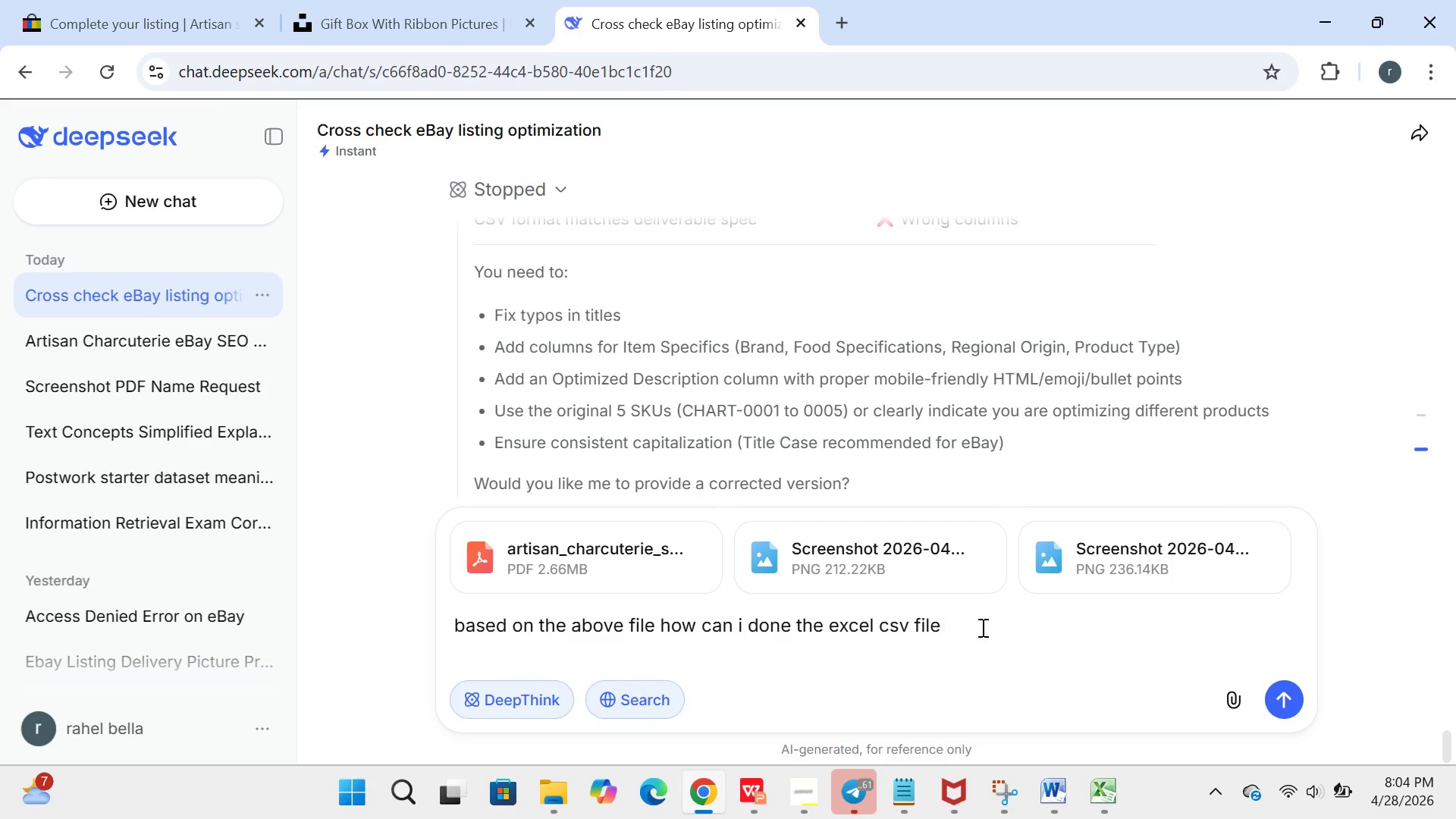 
type( in the delivervle pas)
key(Backspace)
type(rt][F15])
 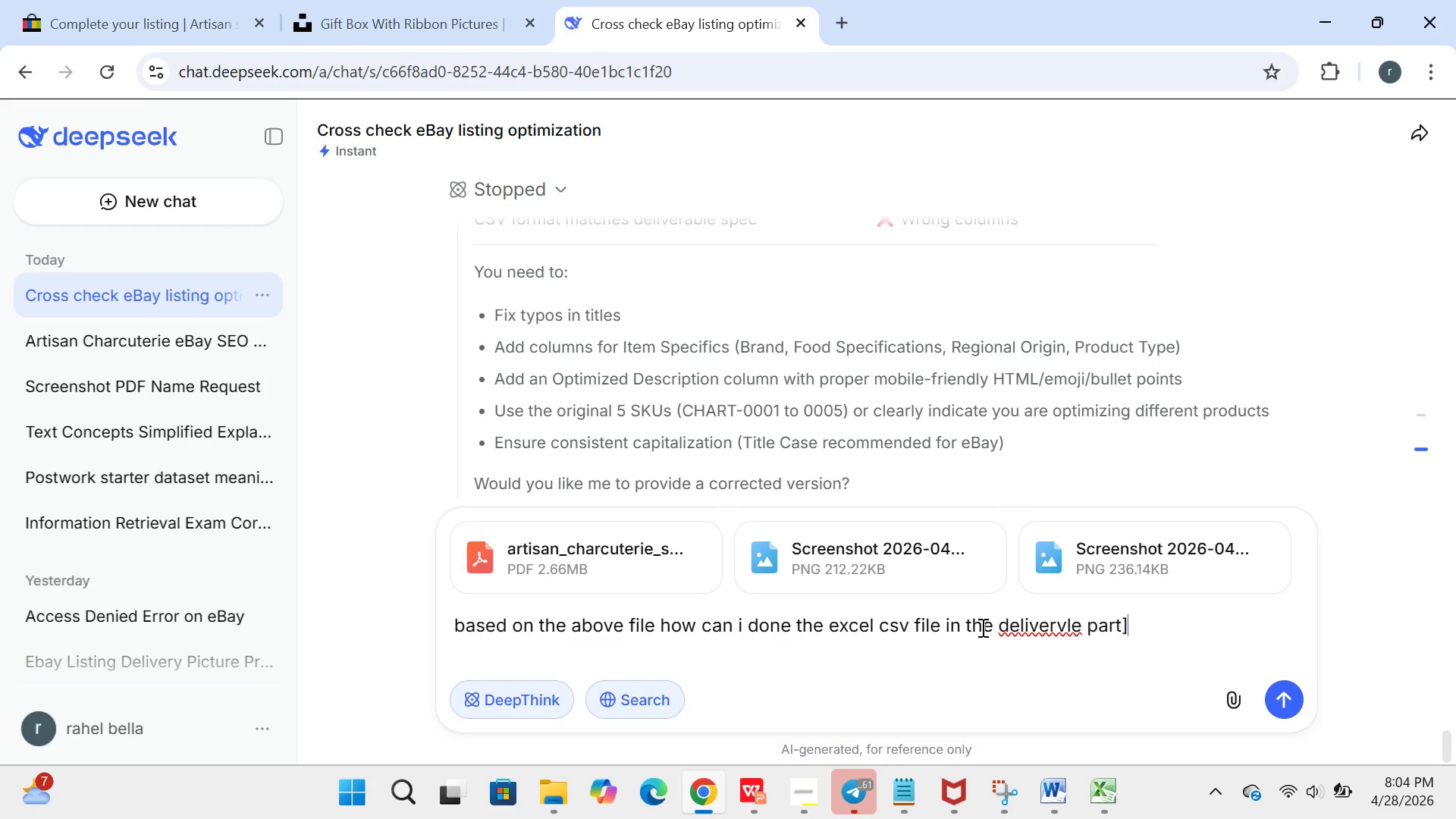 
key(Alt+AltLeft)
 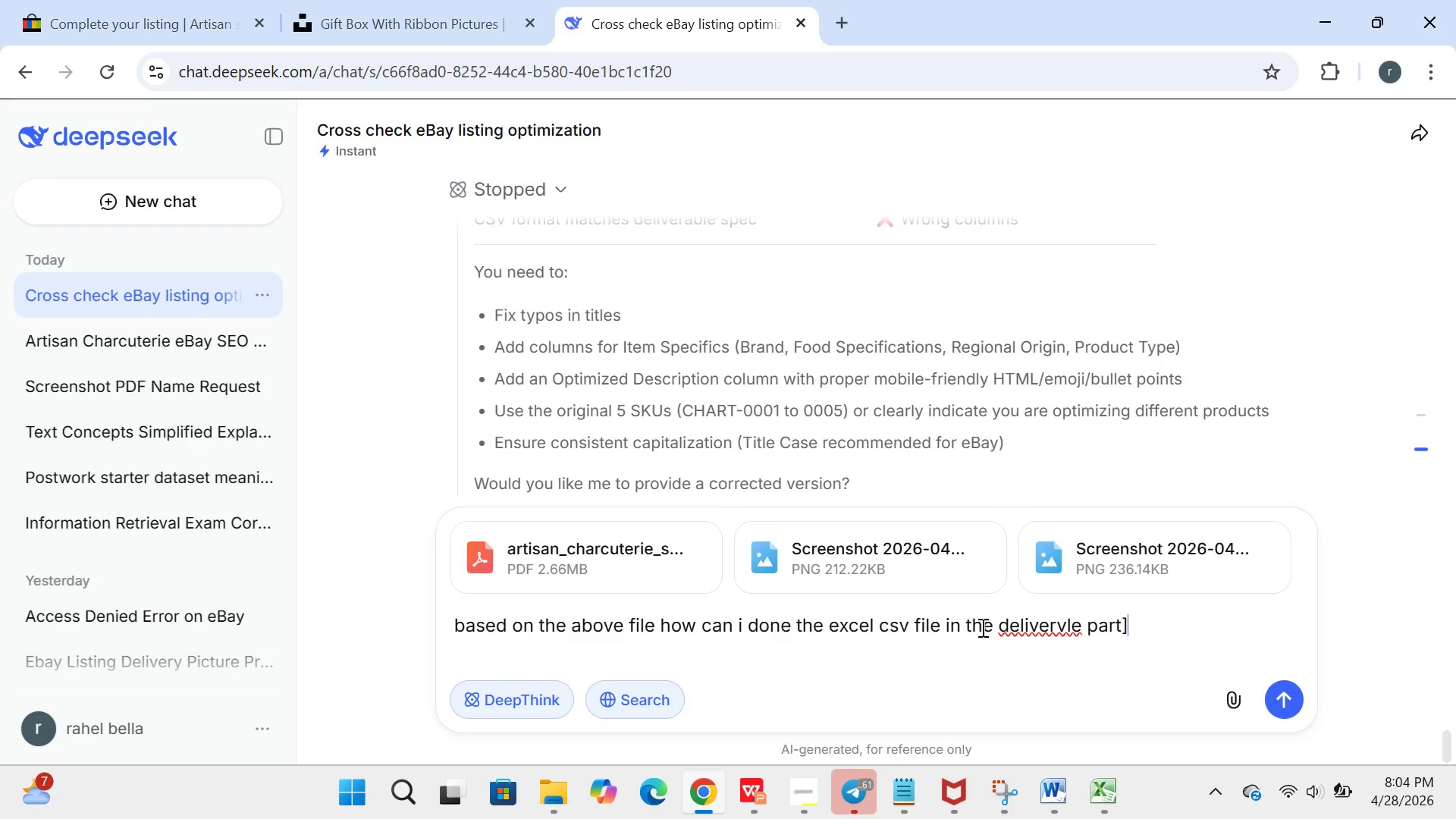 
key(Alt+Meta+MetaLeft)
 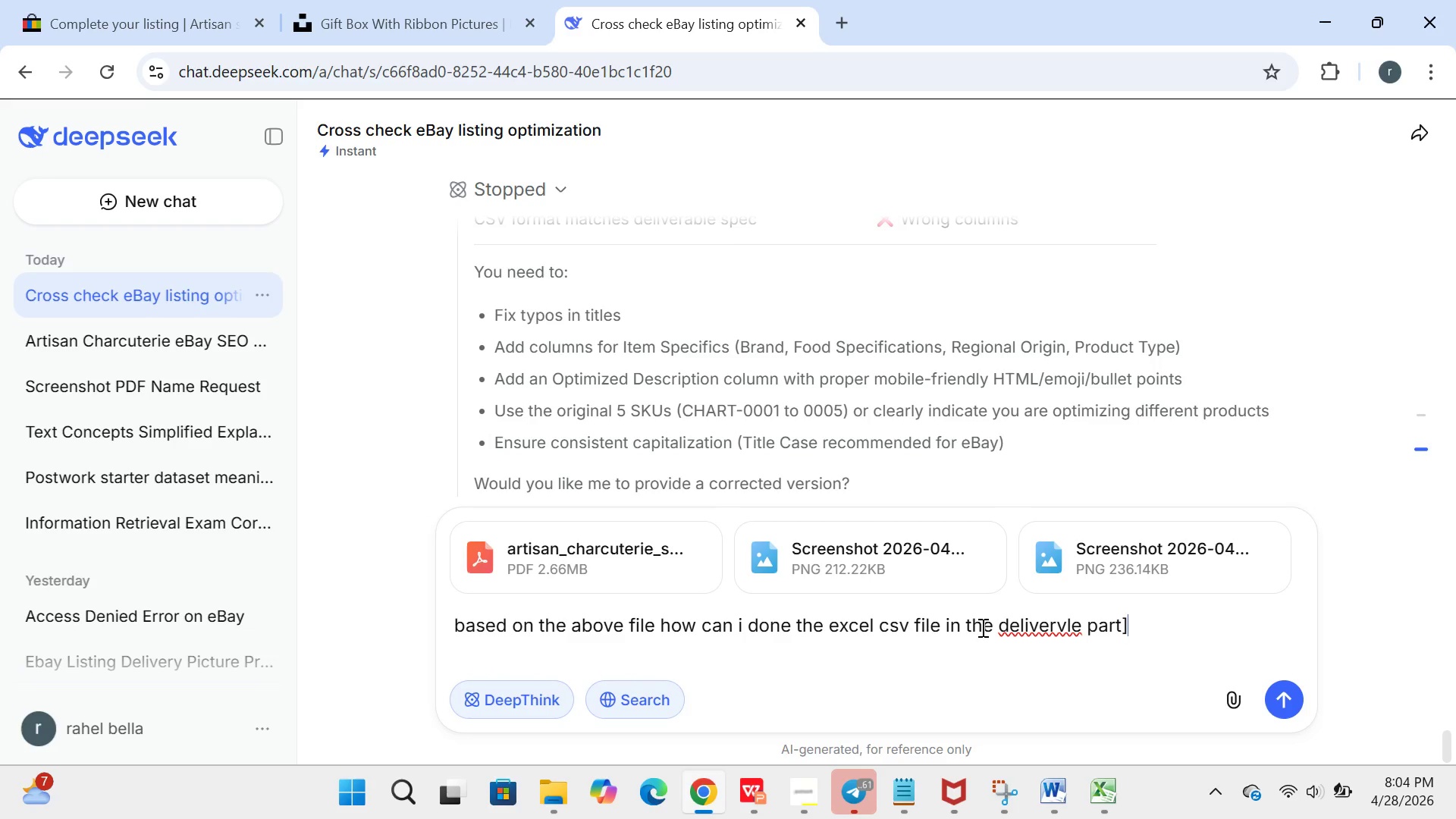 
key(Backspace)
 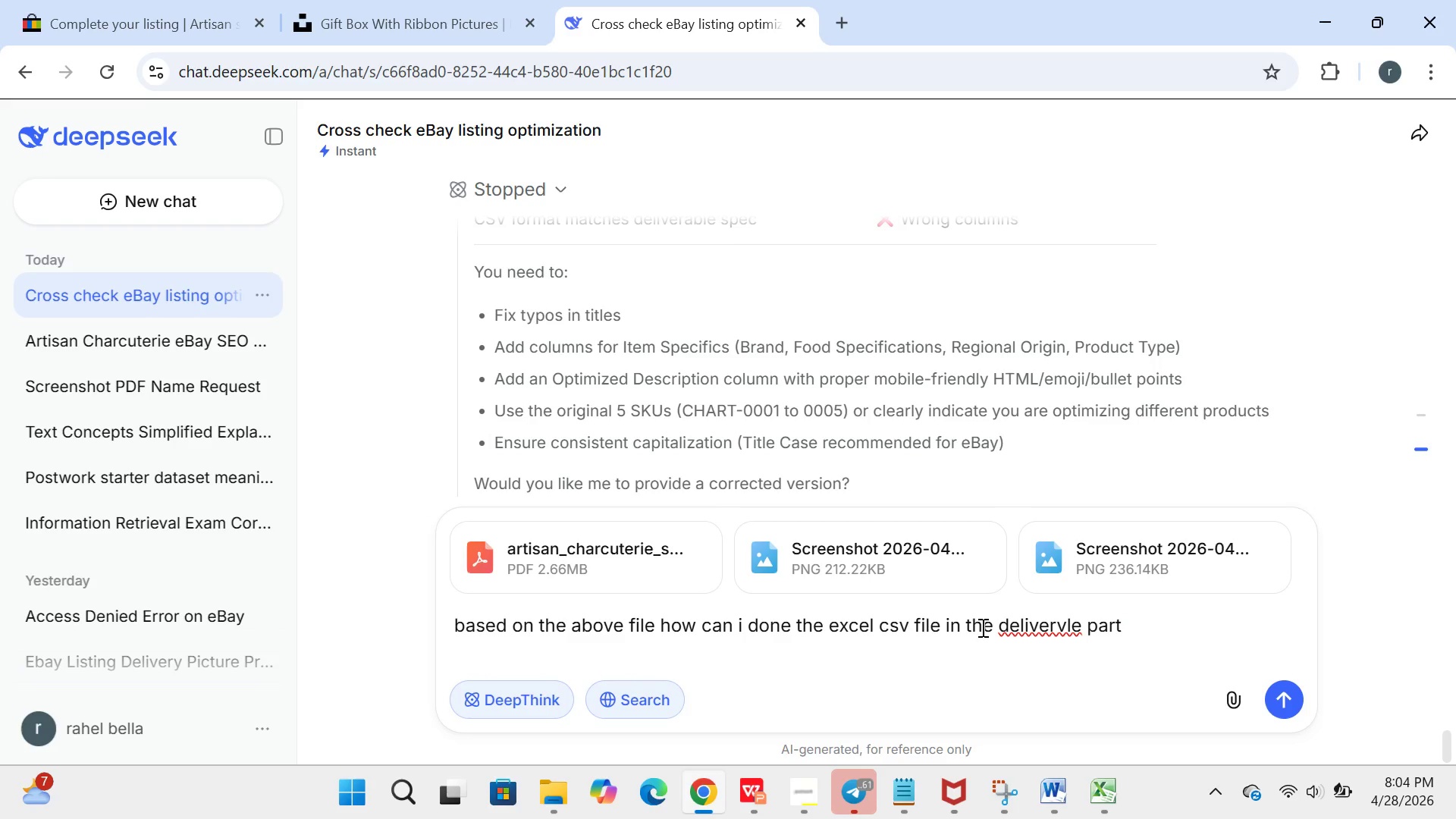 
key(Enter)
 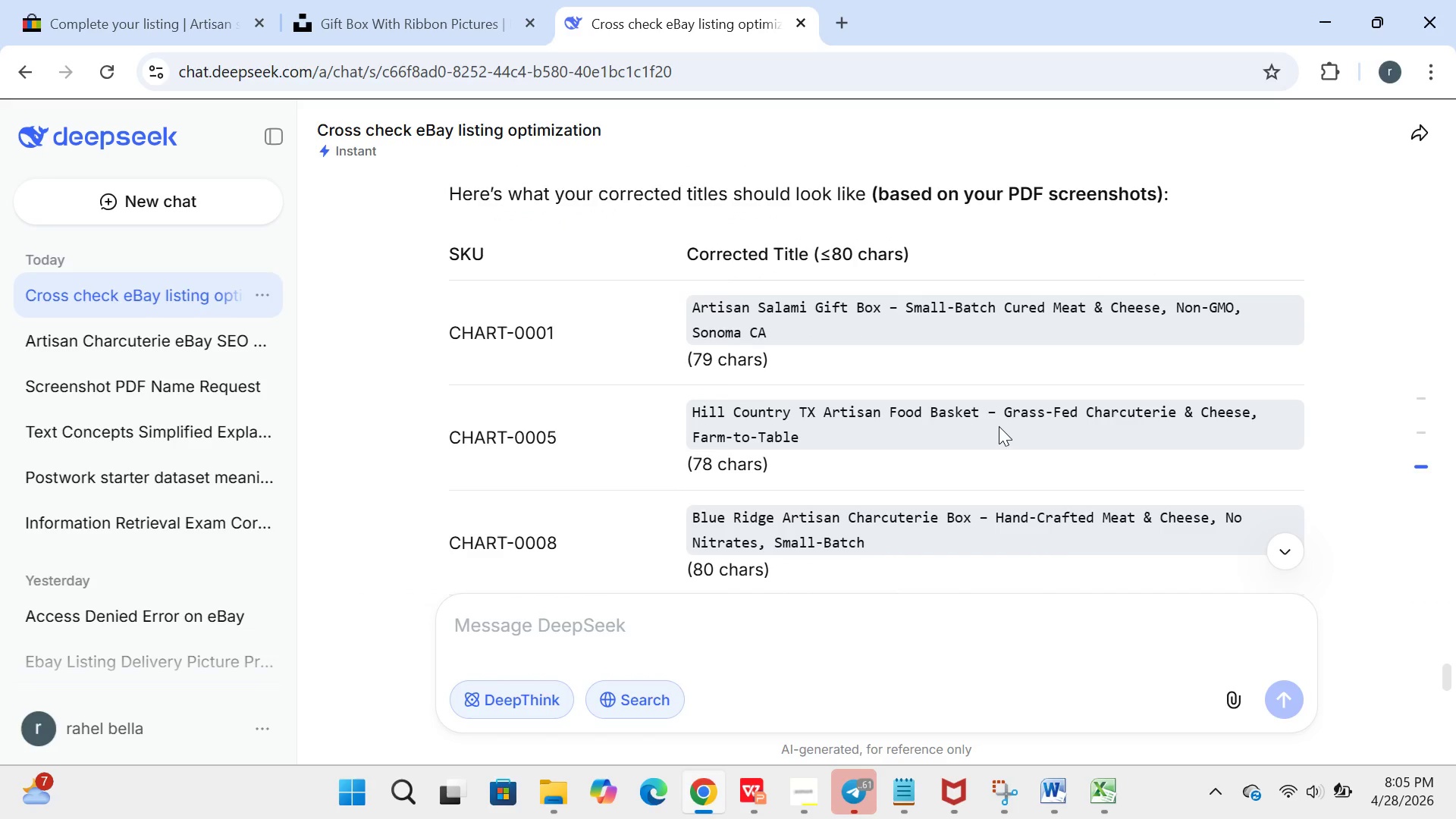 
wait(49.0)
 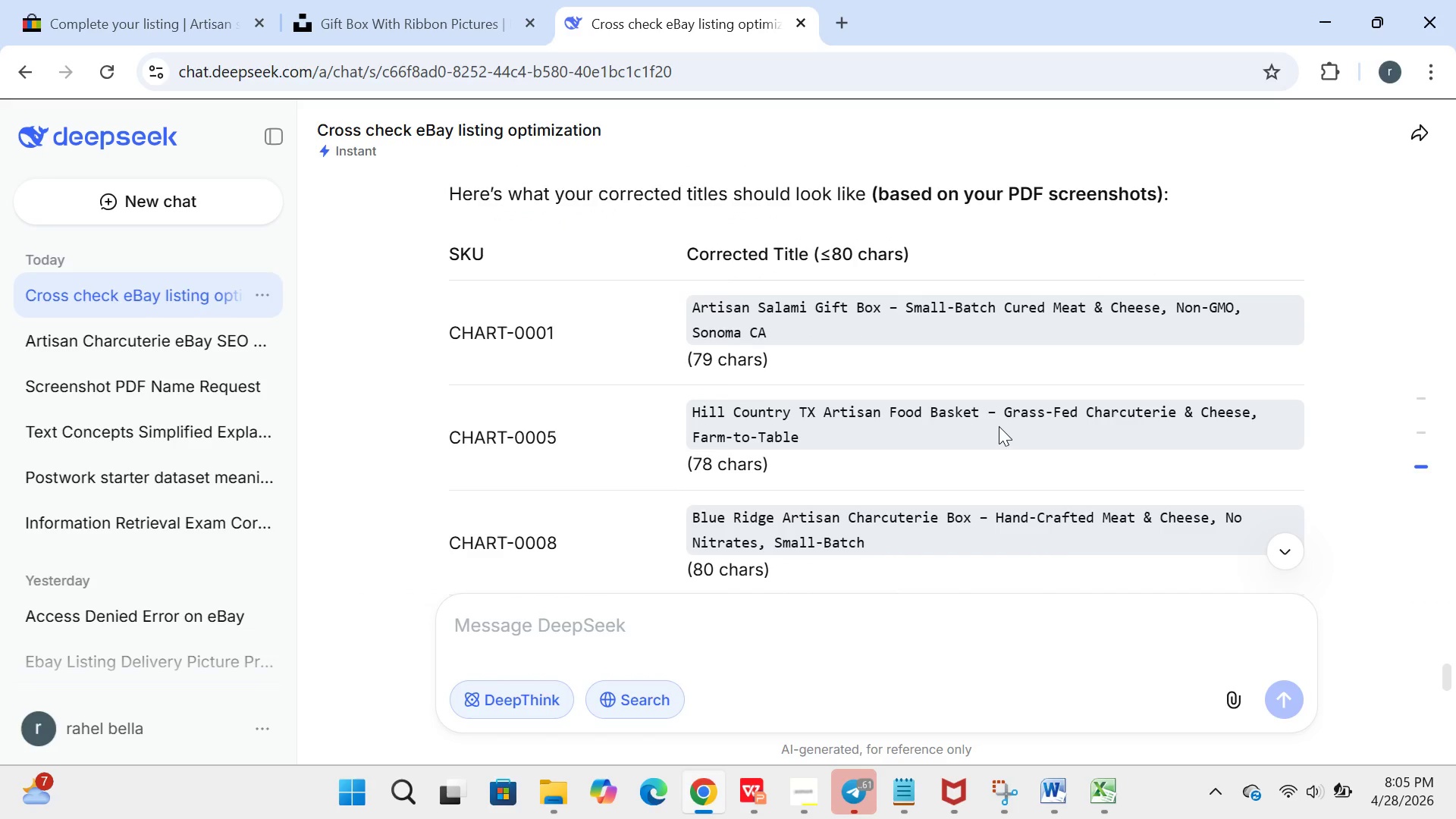 
left_click([86, 13])
 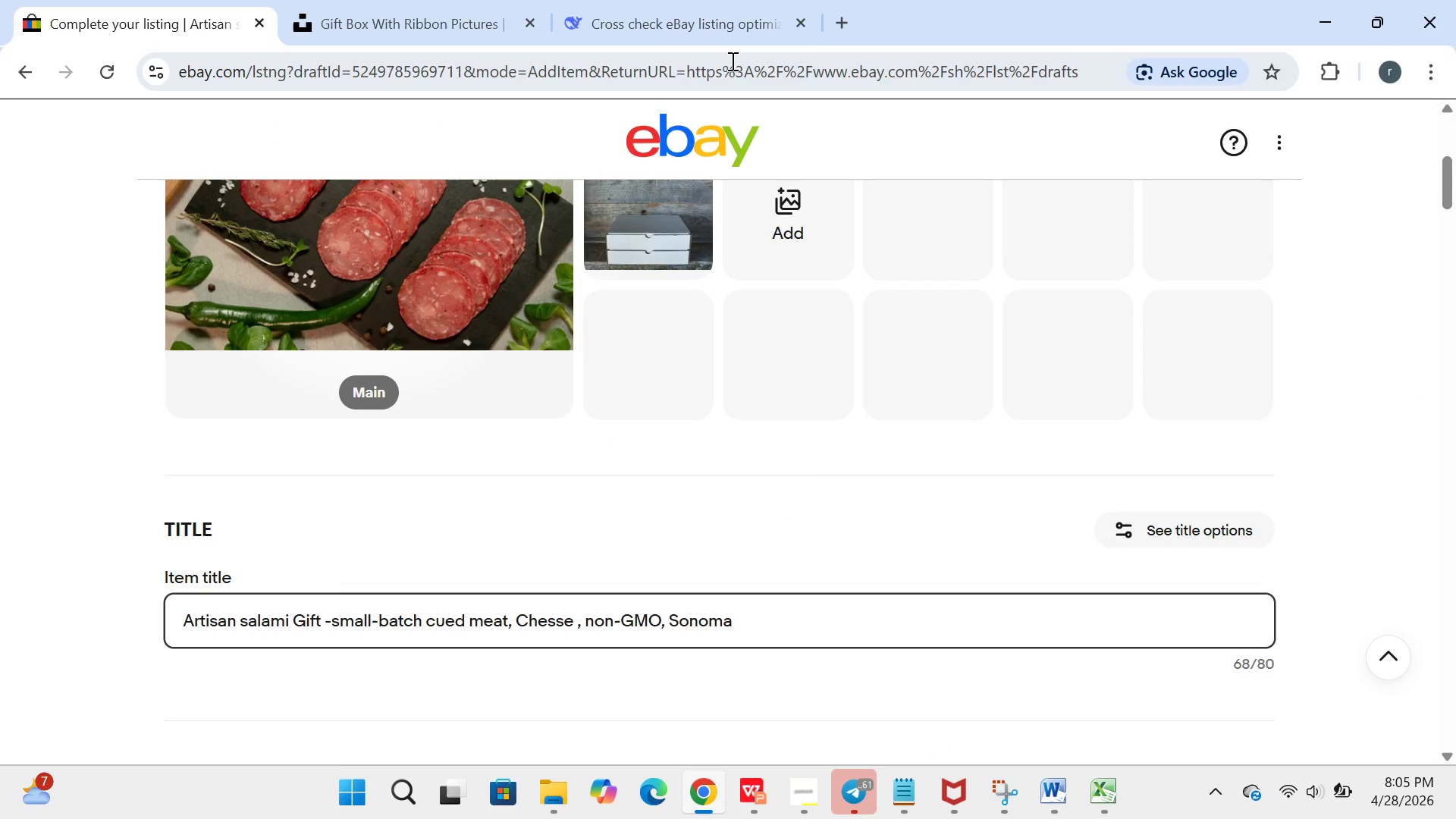 
left_click([696, 21])
 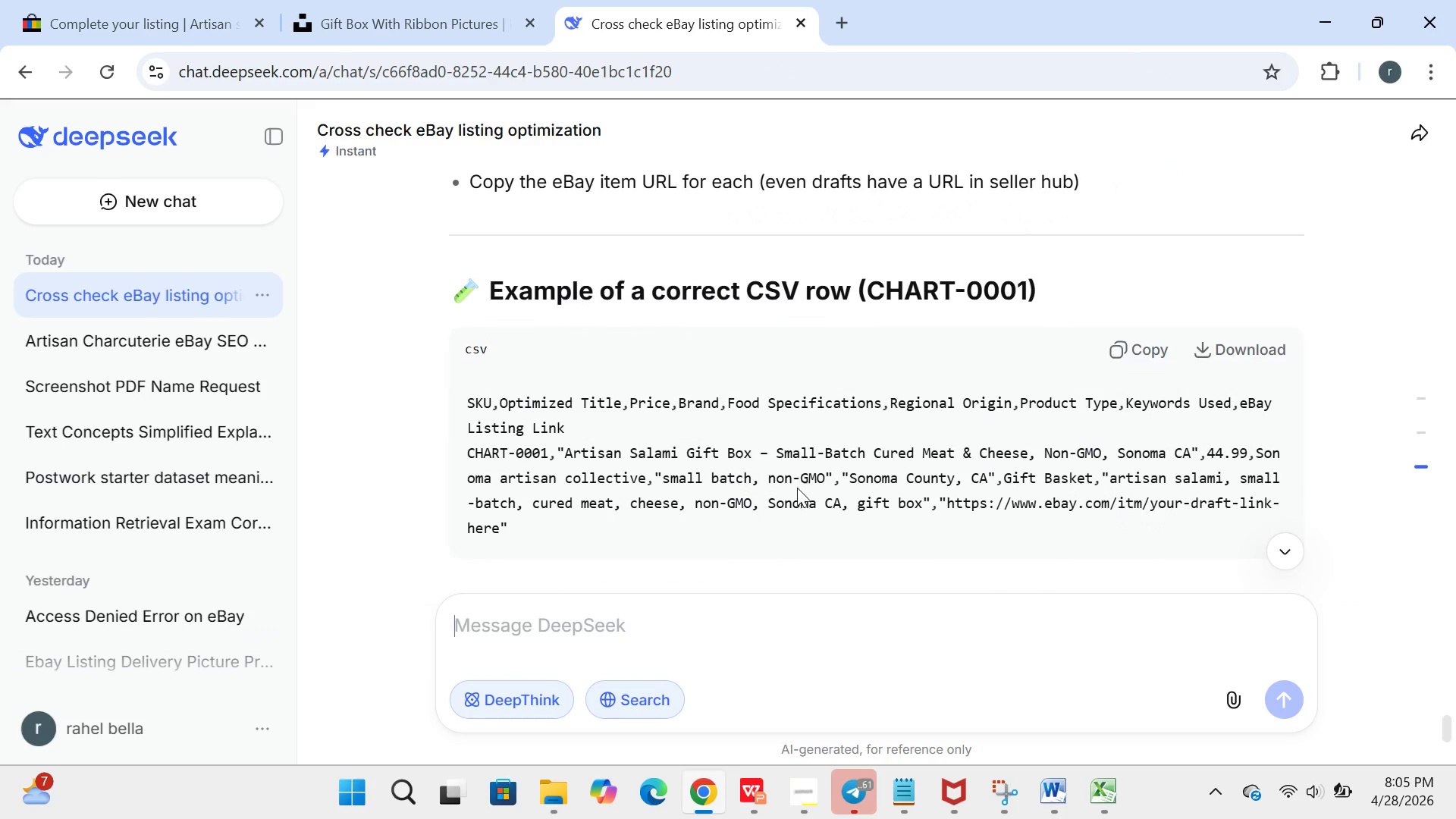 
wait(10.34)
 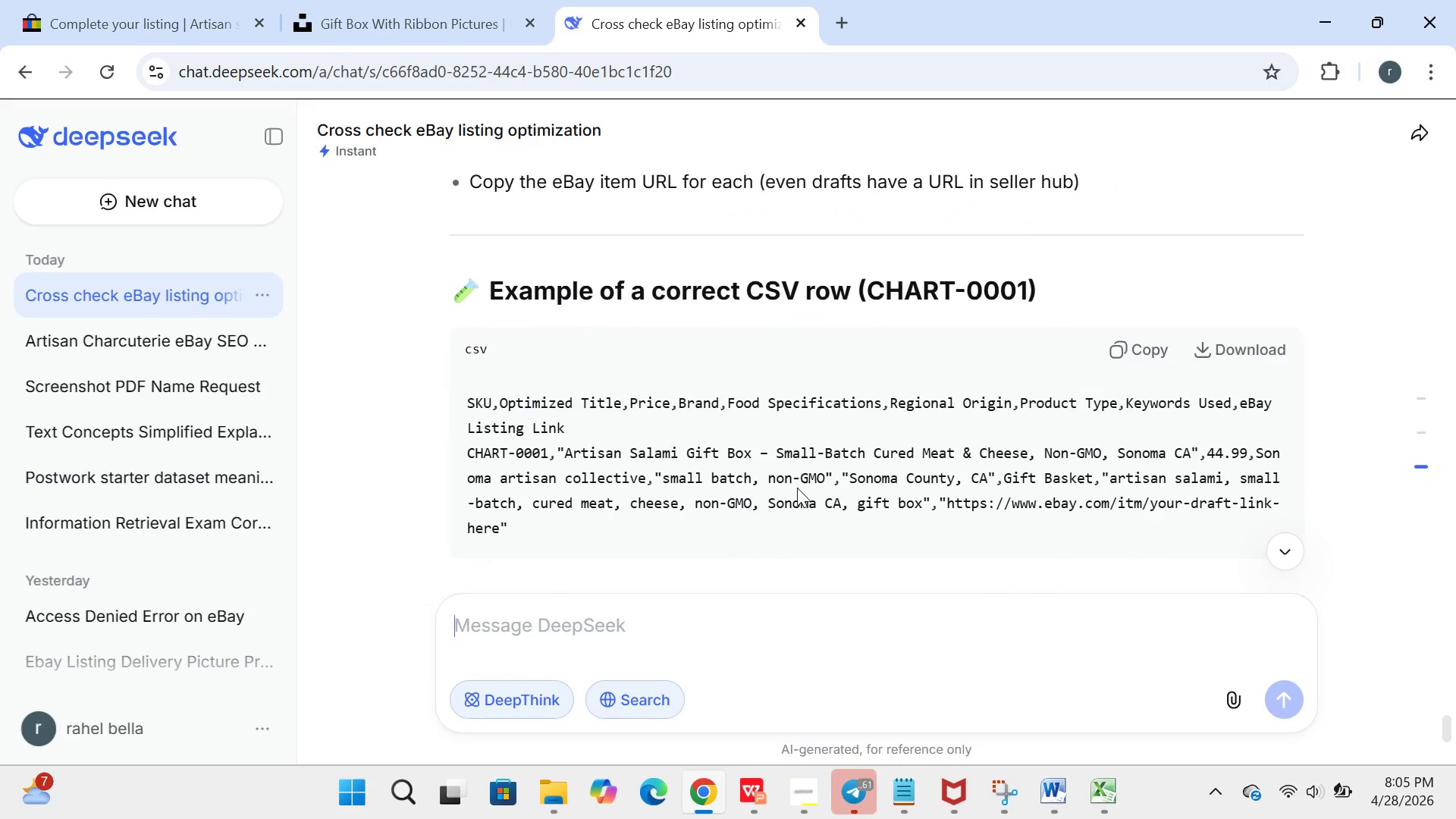 
left_click_drag(start_coordinate=[654, 623], to_coordinate=[669, 615])
 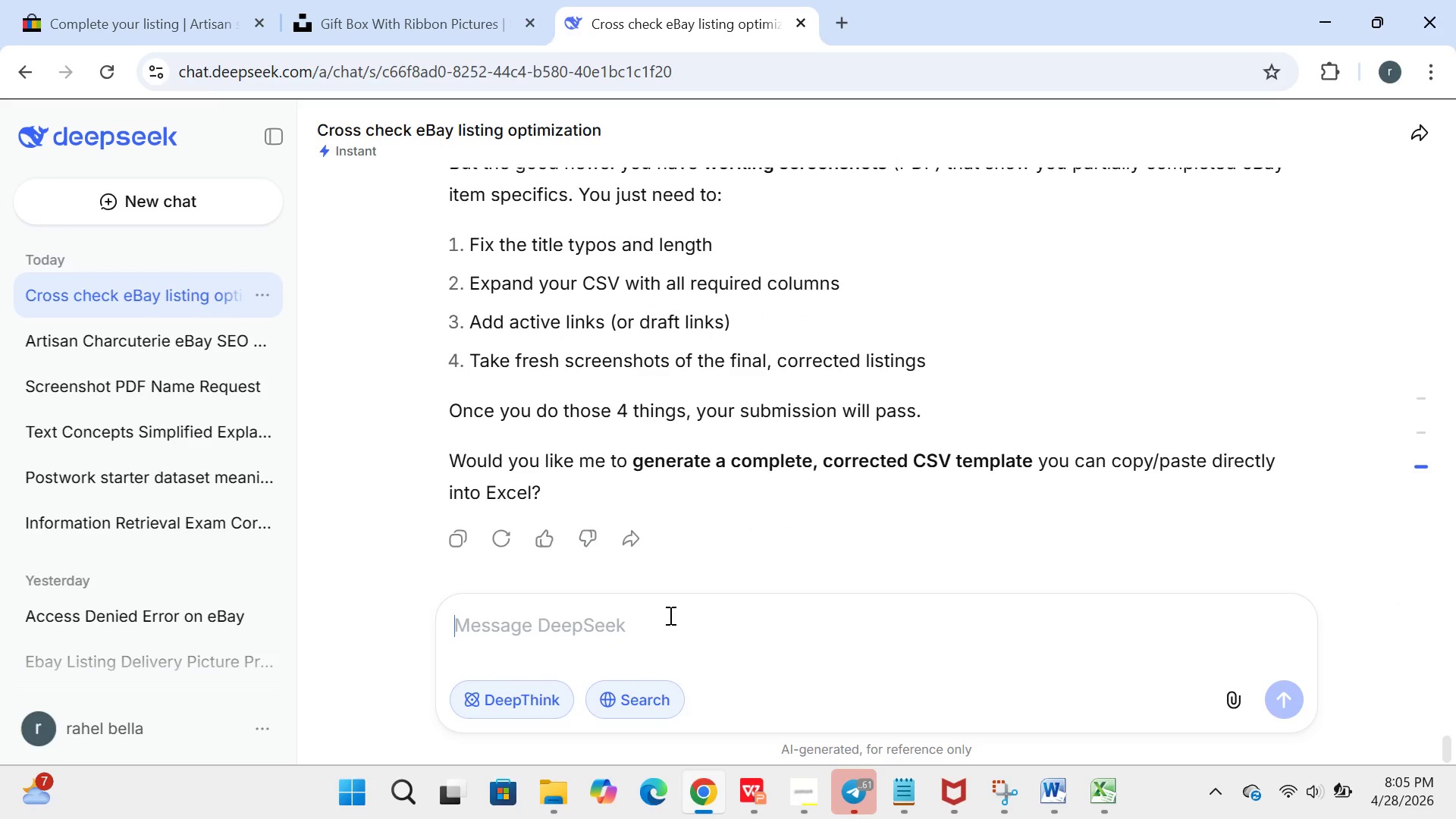 
left_click([669, 615])
 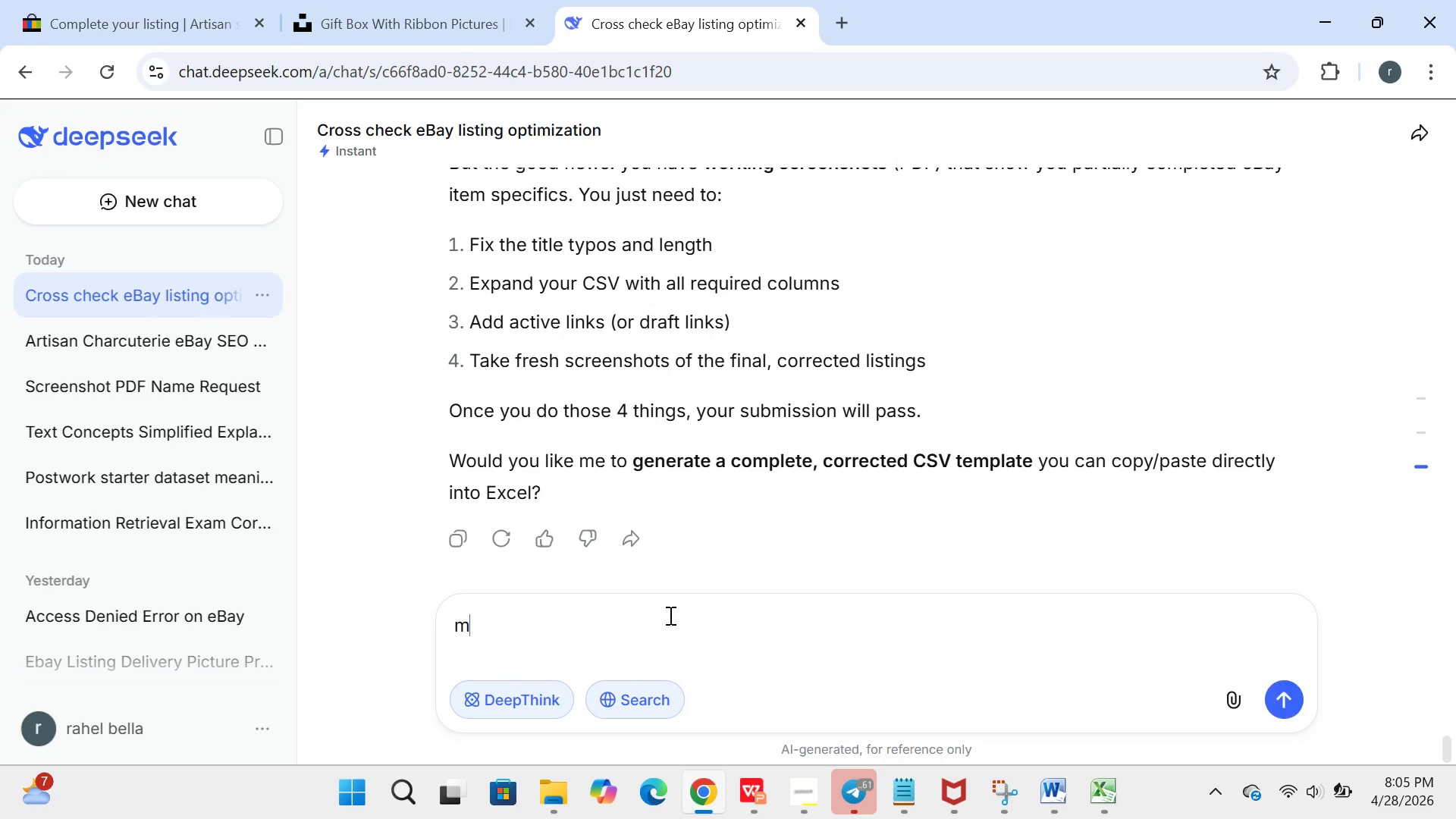 
type(my csv file must maches w)
key(Backspace)
type(ith the screenshot pictures so based on this f)
key(Backspace)
type(how can i done this)
 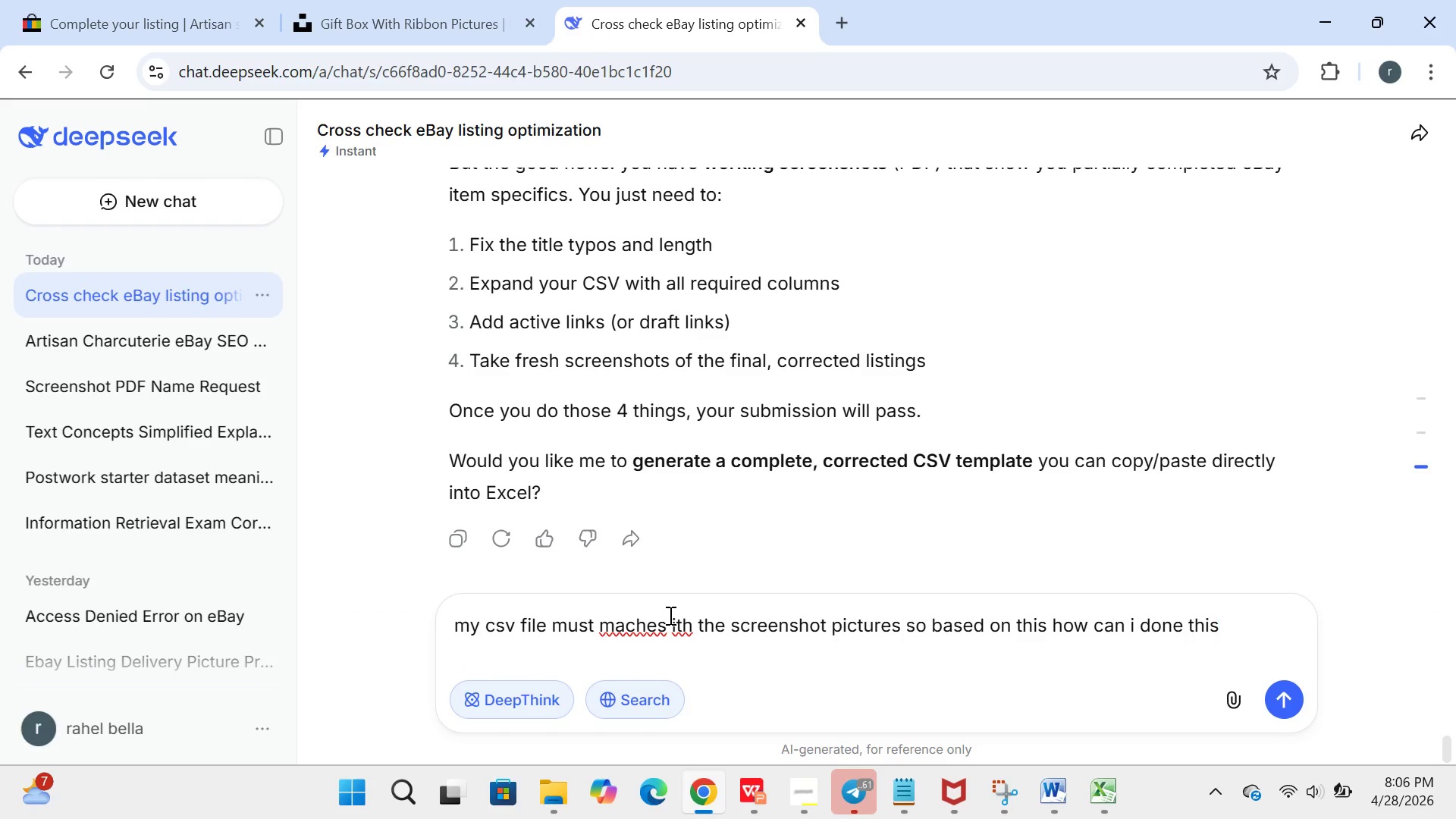 
key(Enter)
 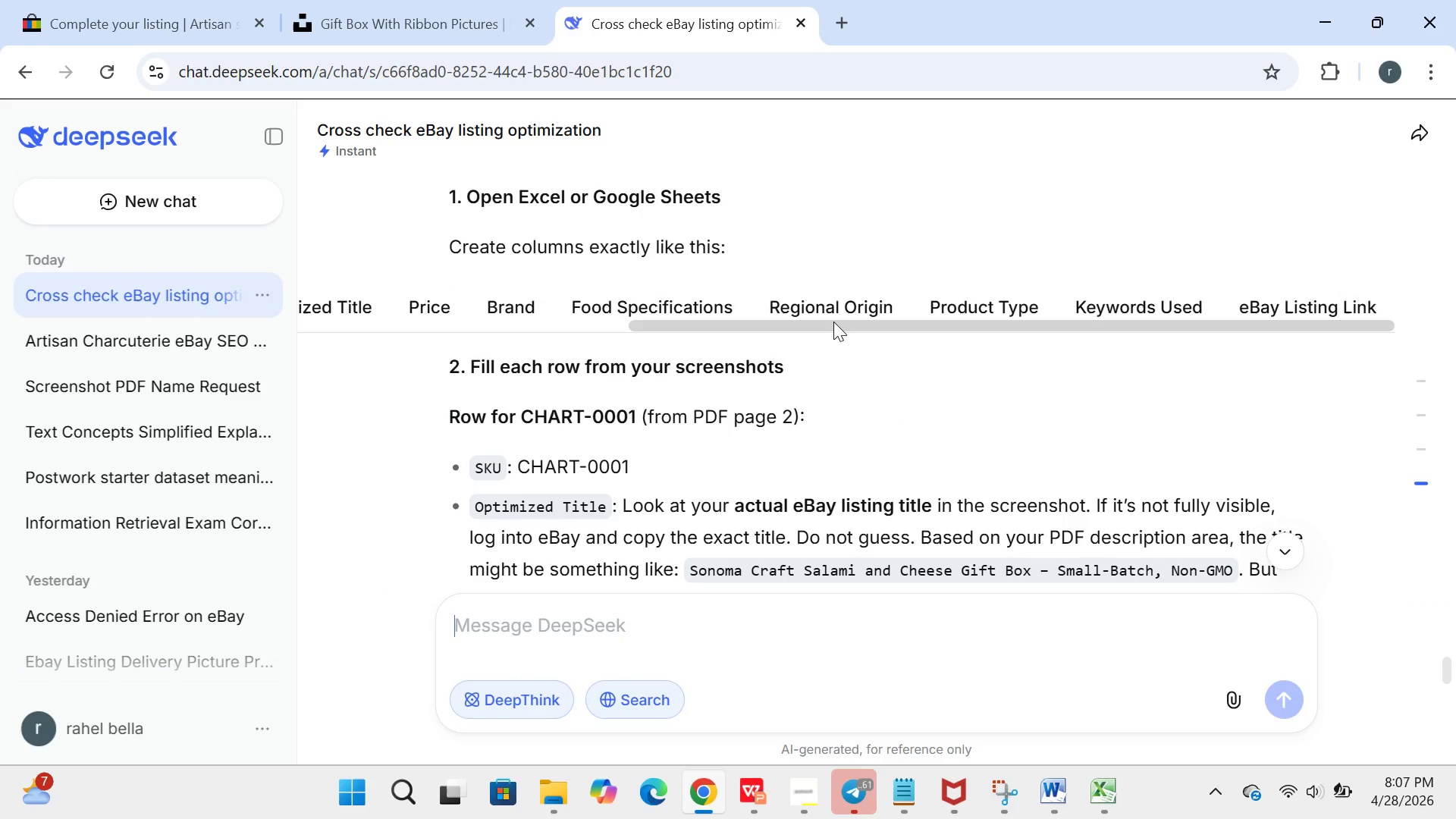 
wait(65.92)
 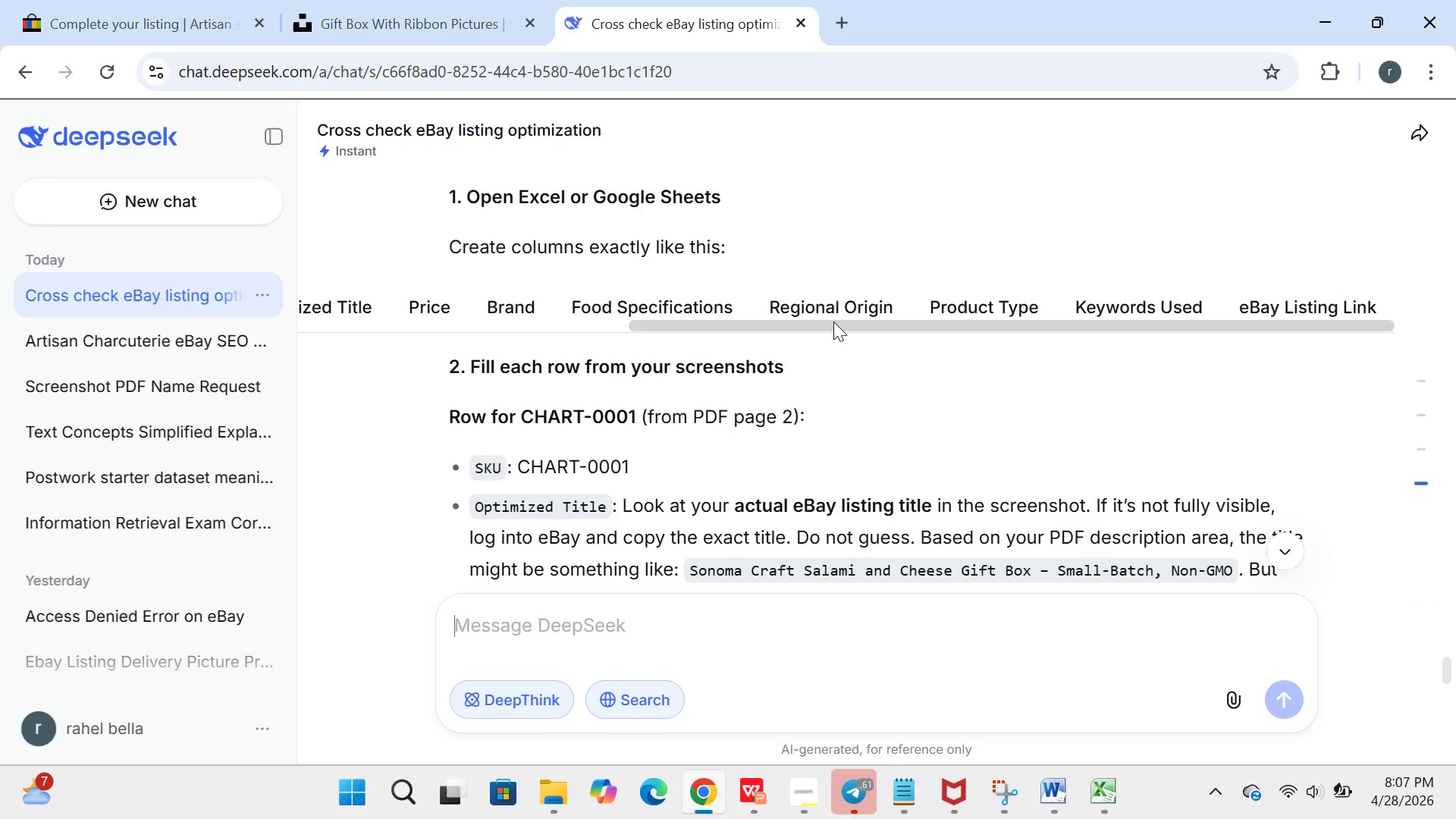 
left_click([791, 430])
 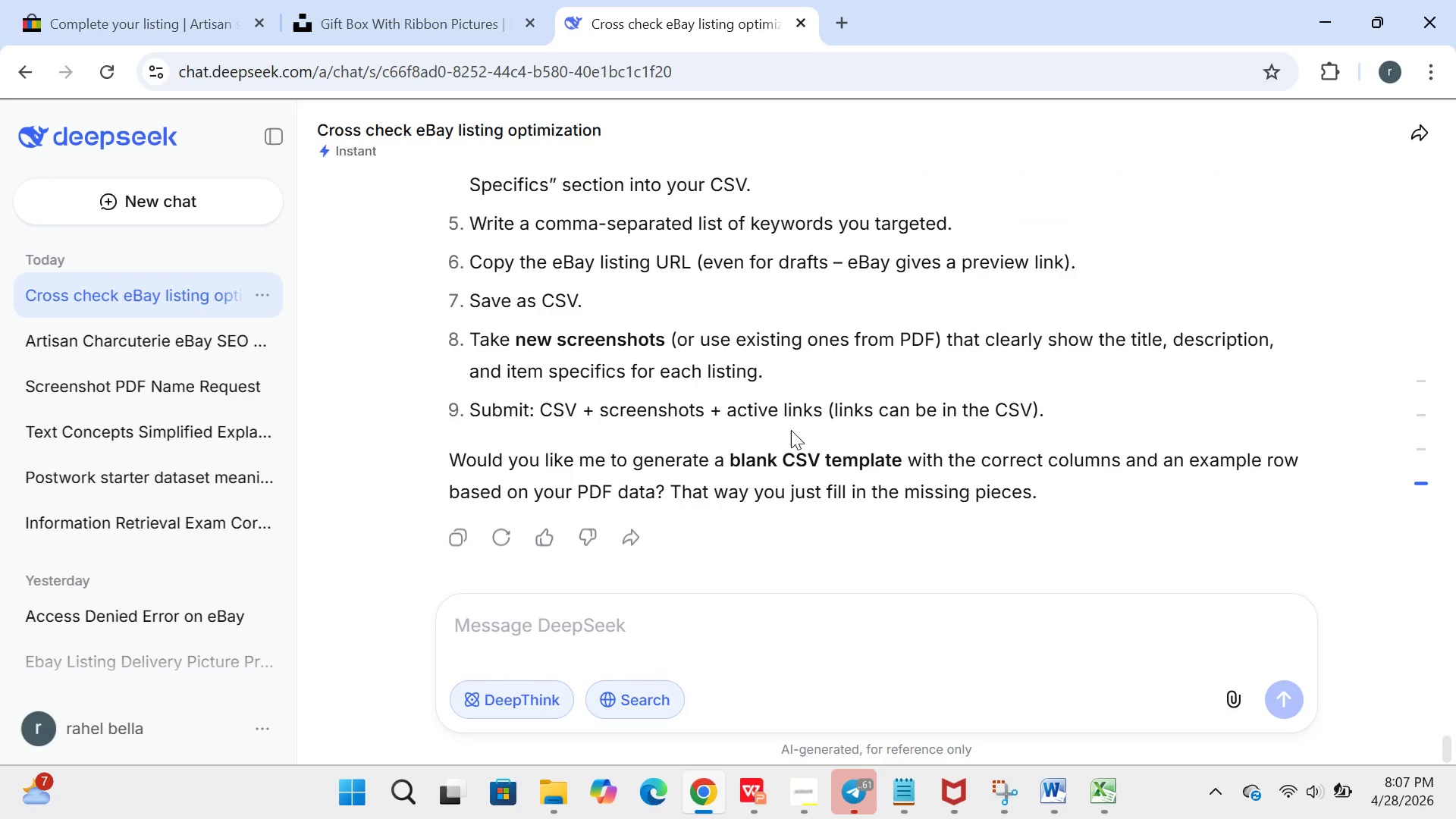 
wait(7.41)
 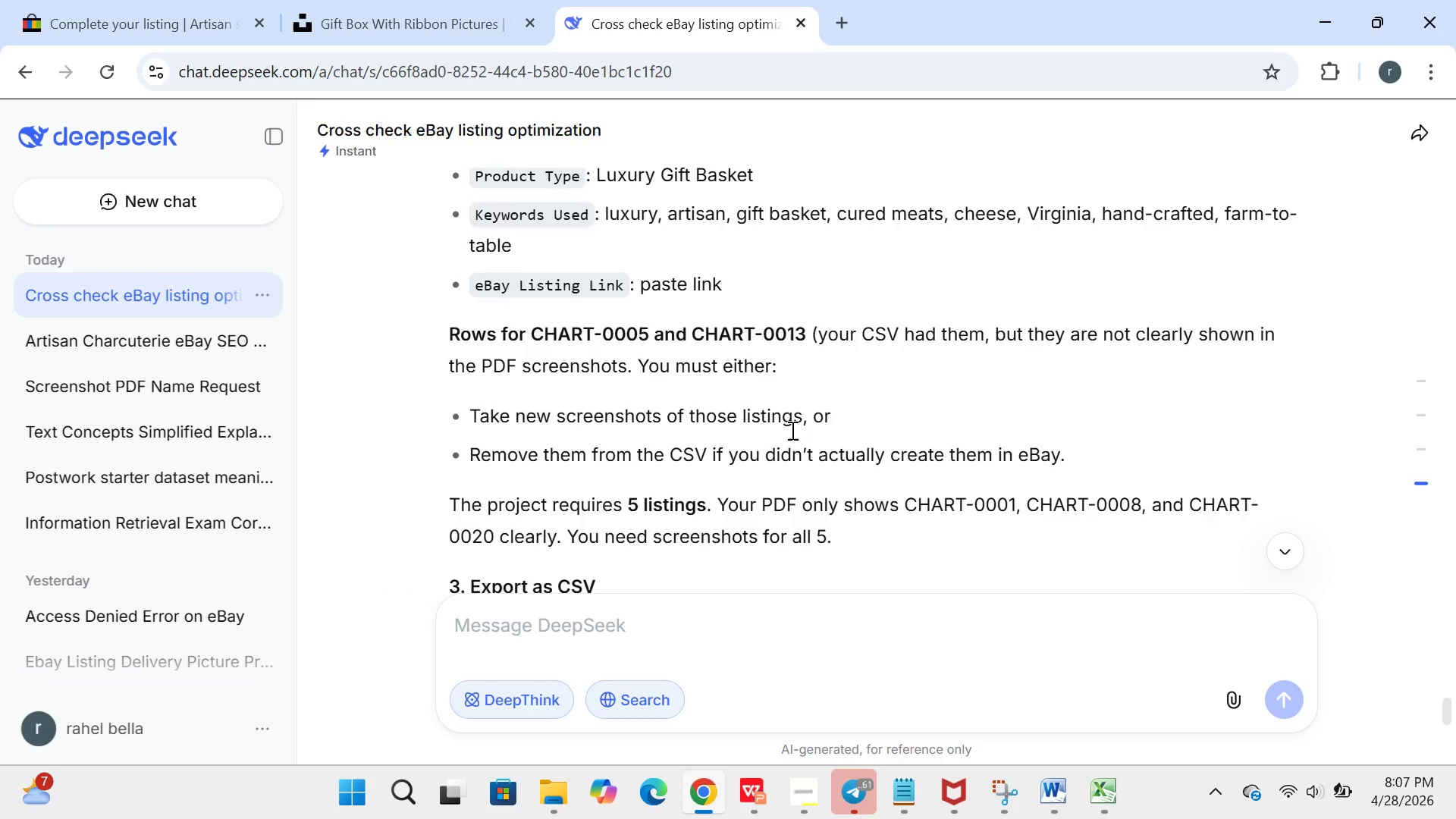 
left_click([1084, 791])
 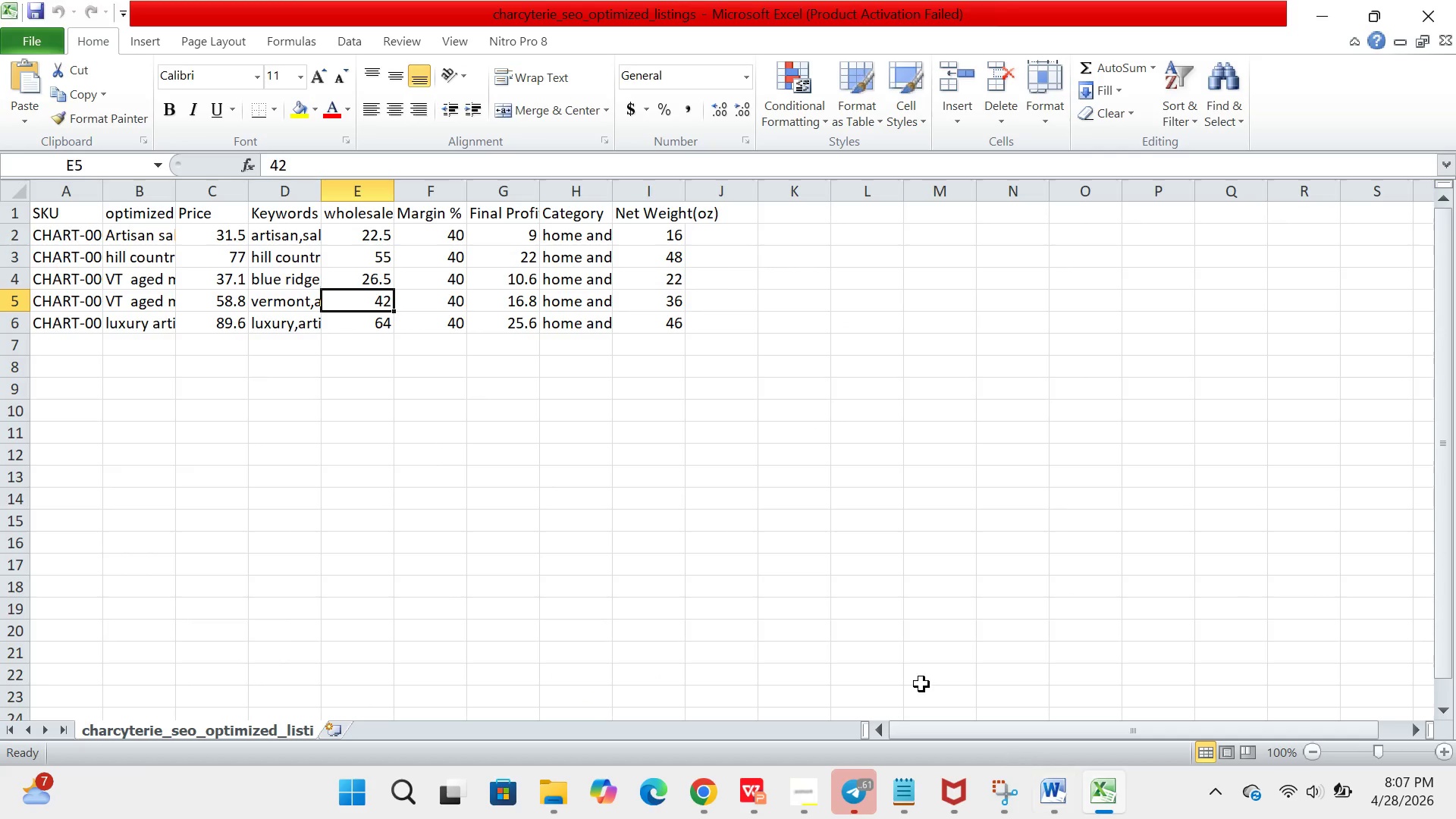 
left_click([577, 267])
 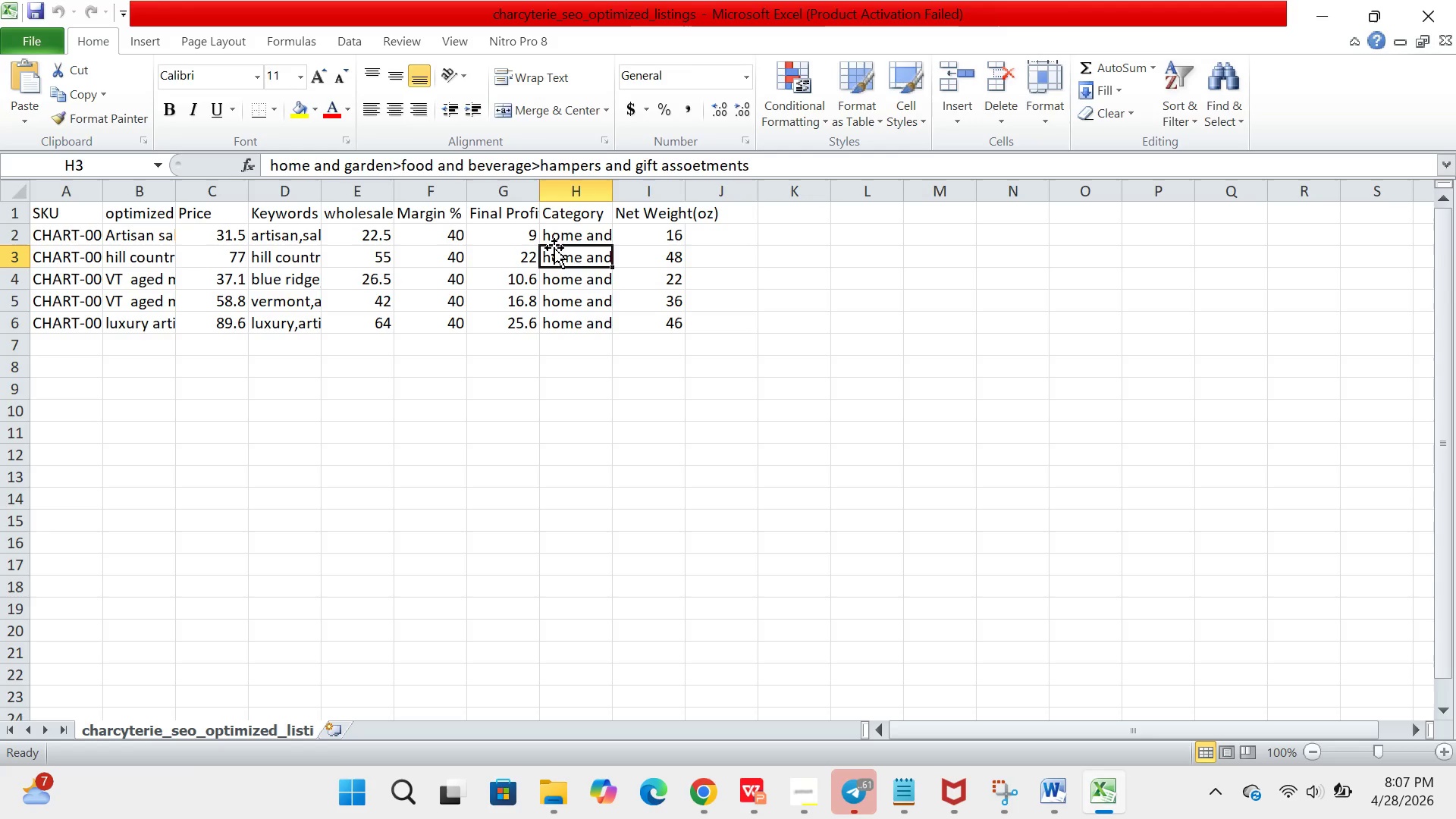 
left_click([585, 306])
 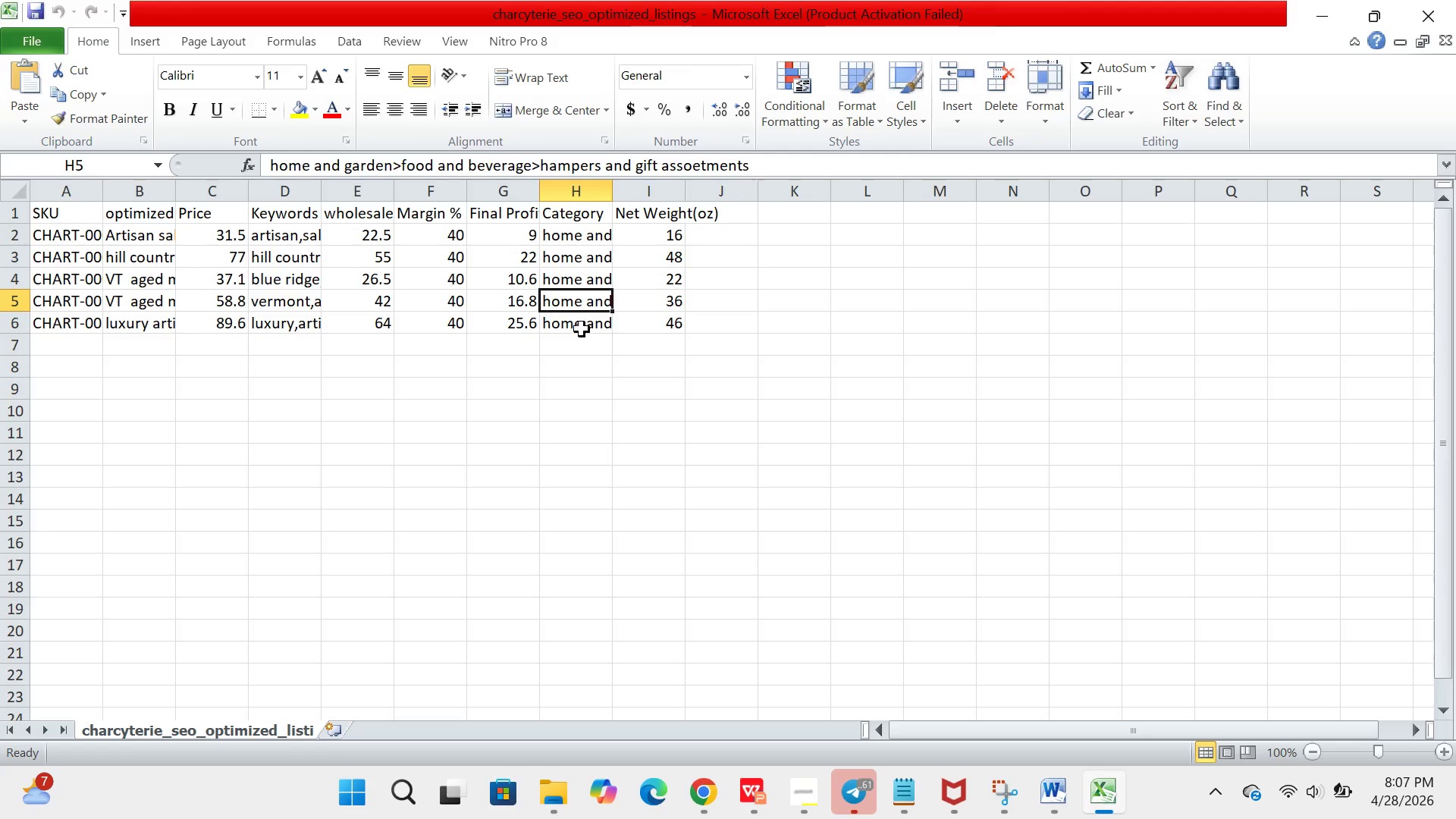 
left_click([582, 329])
 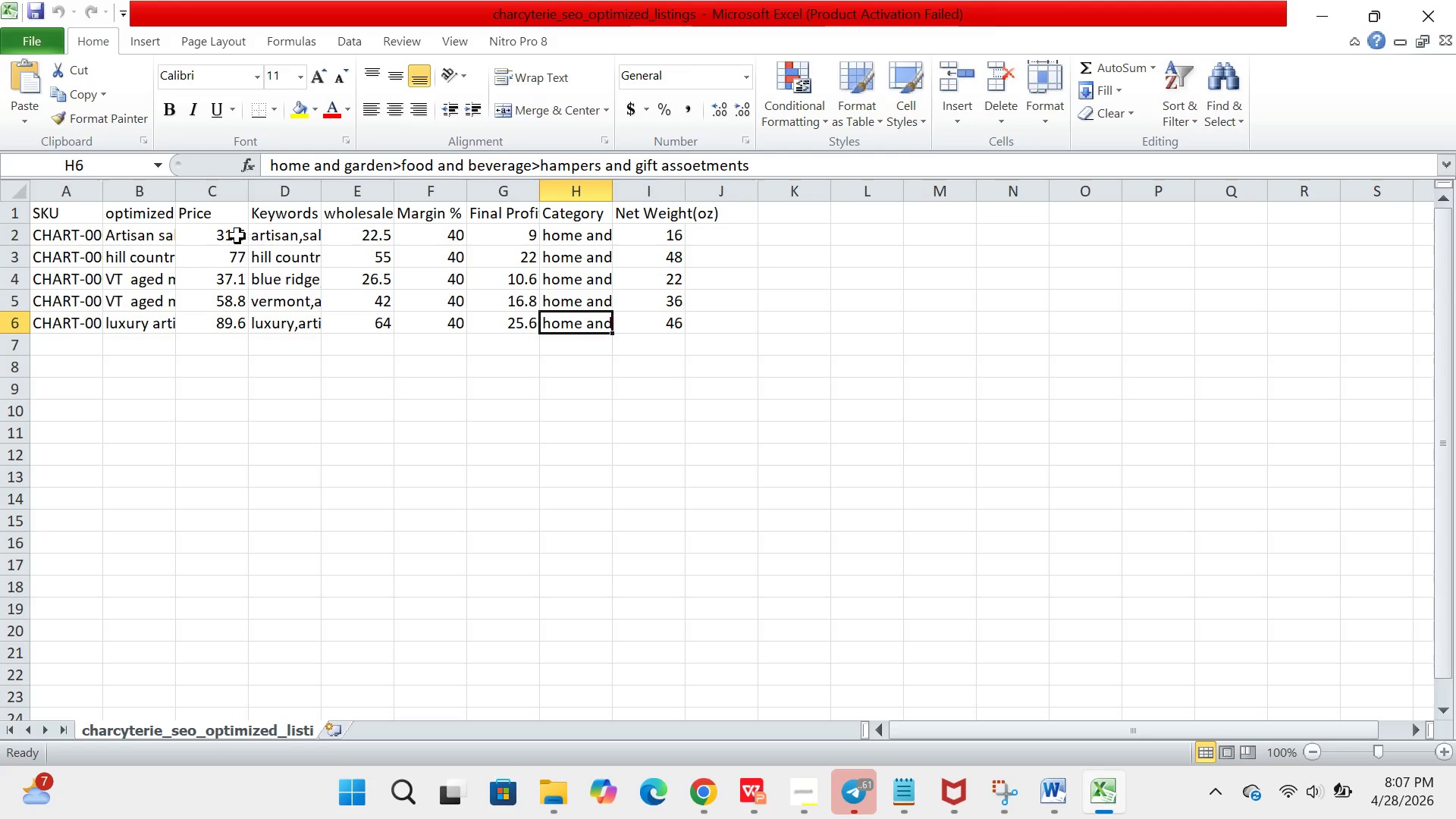 
left_click([233, 236])
 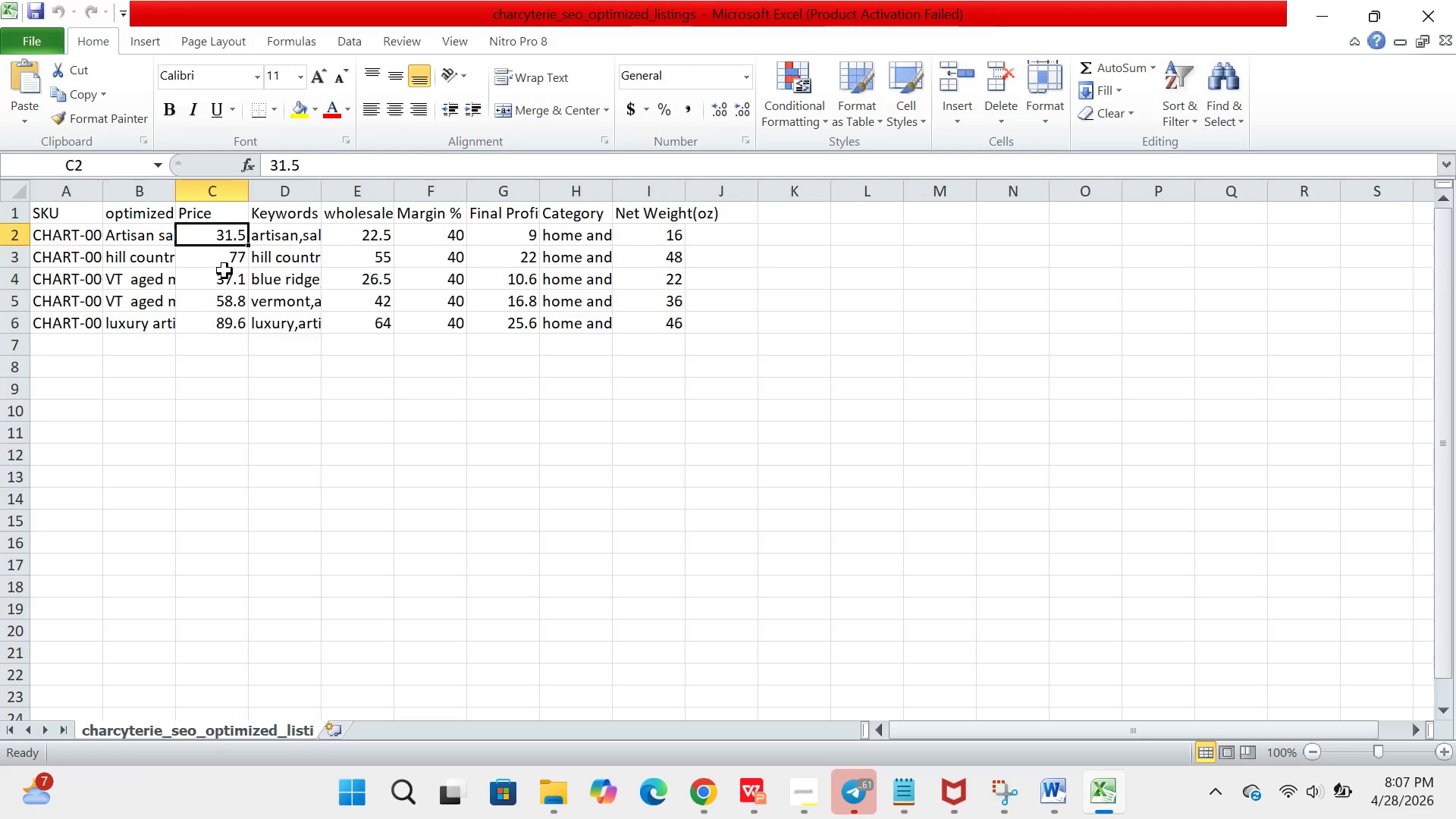 
left_click([224, 271])
 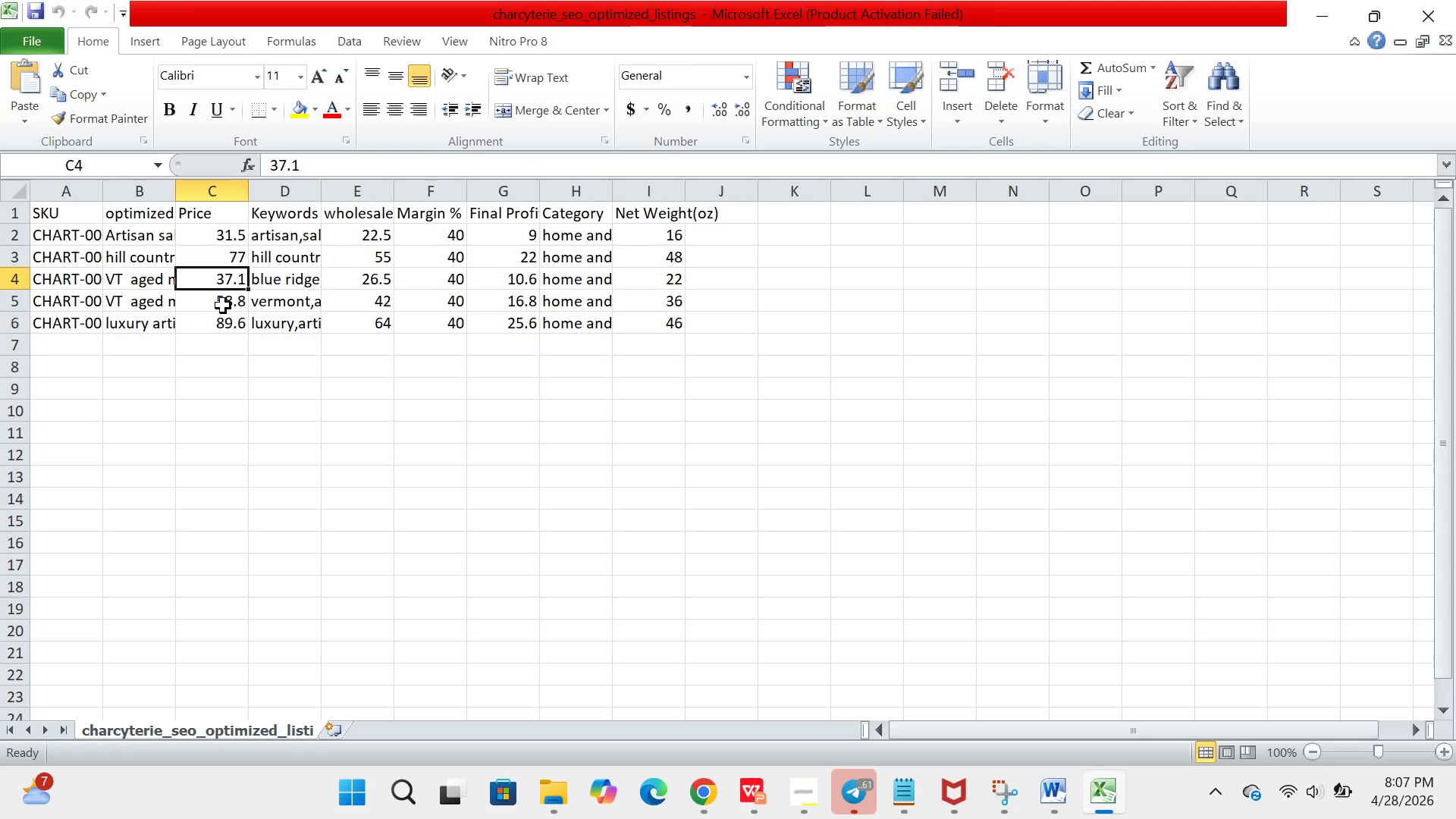 
left_click([223, 306])
 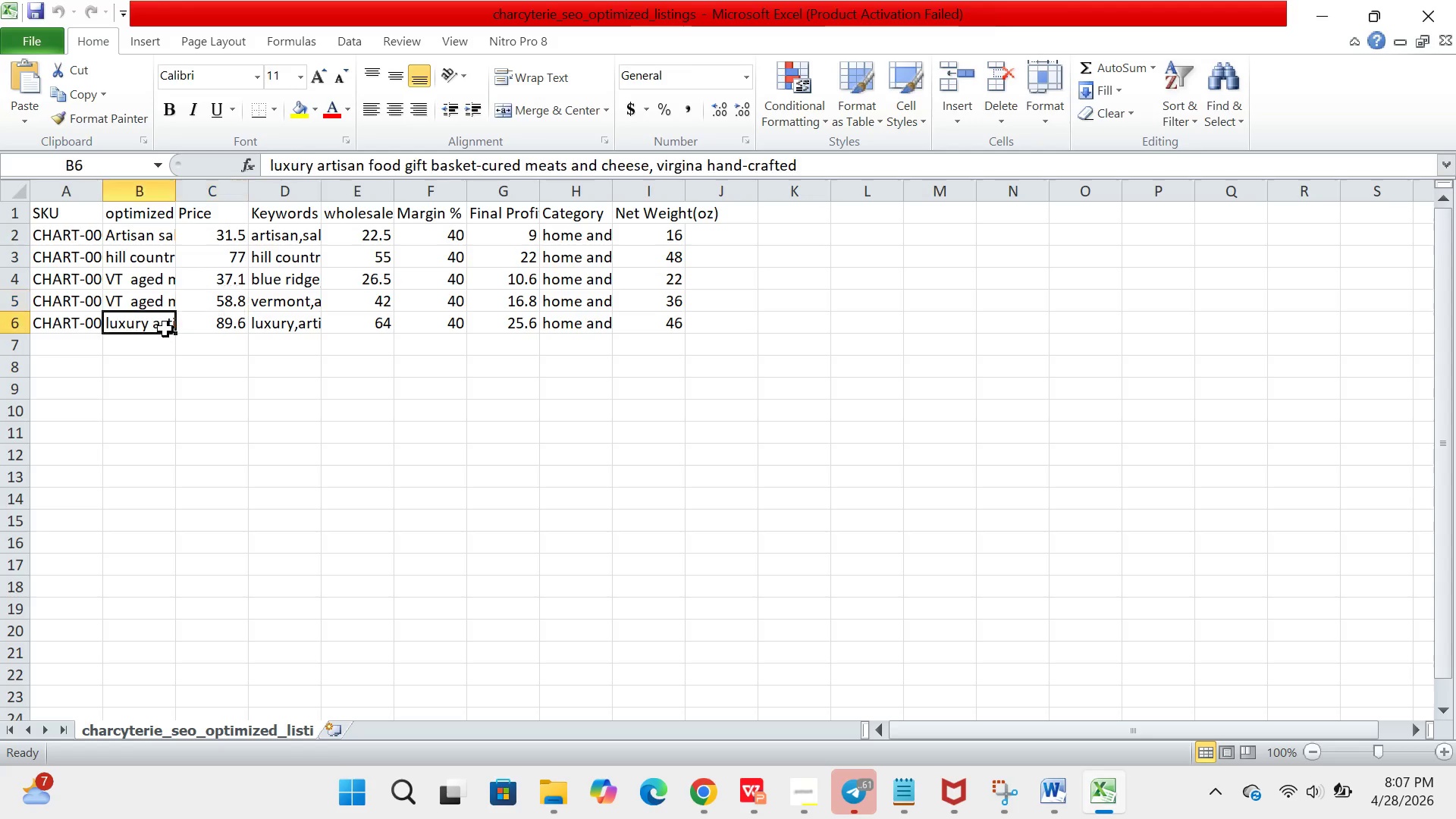 
left_click([165, 329])
 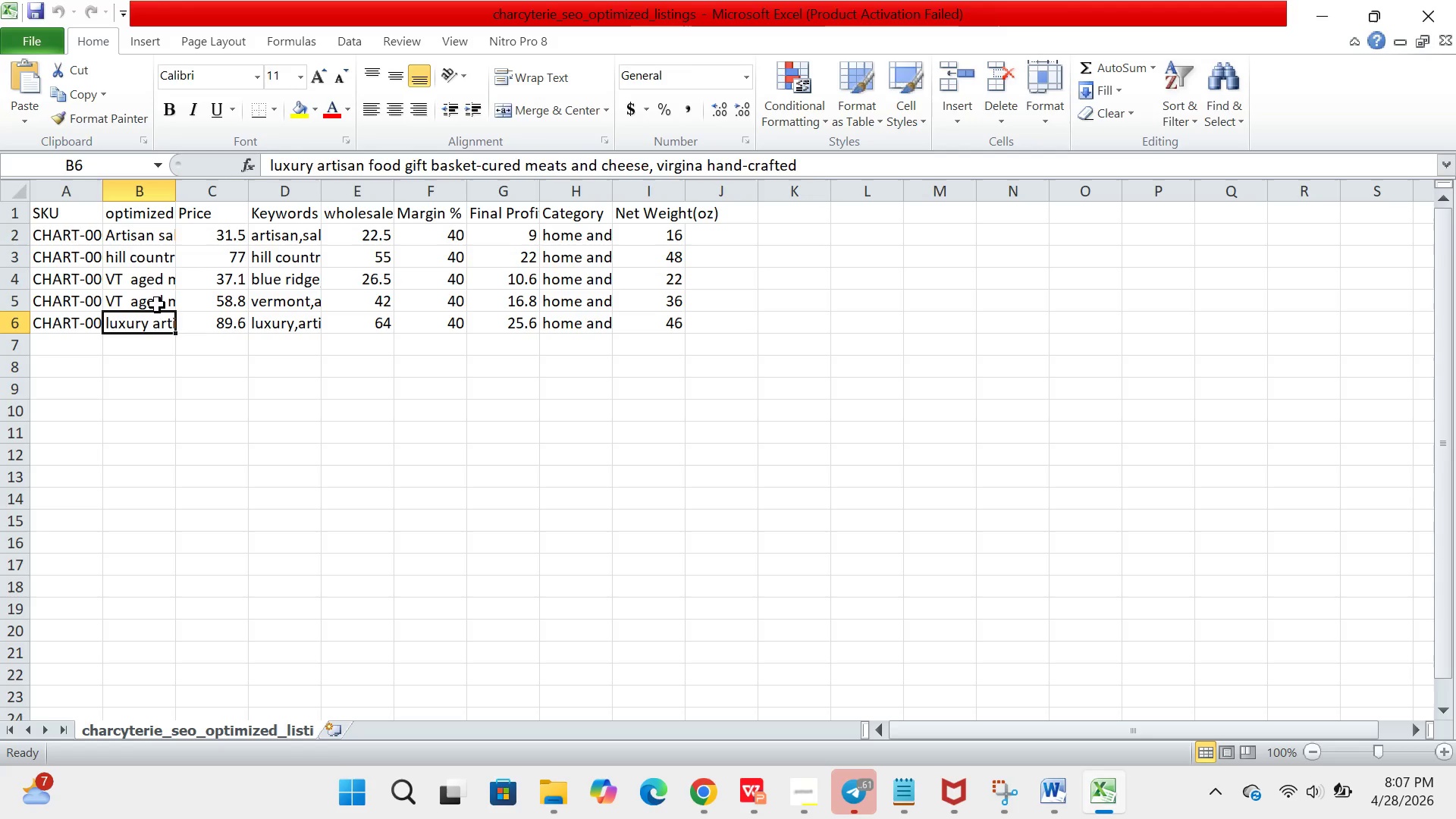 
left_click([157, 305])
 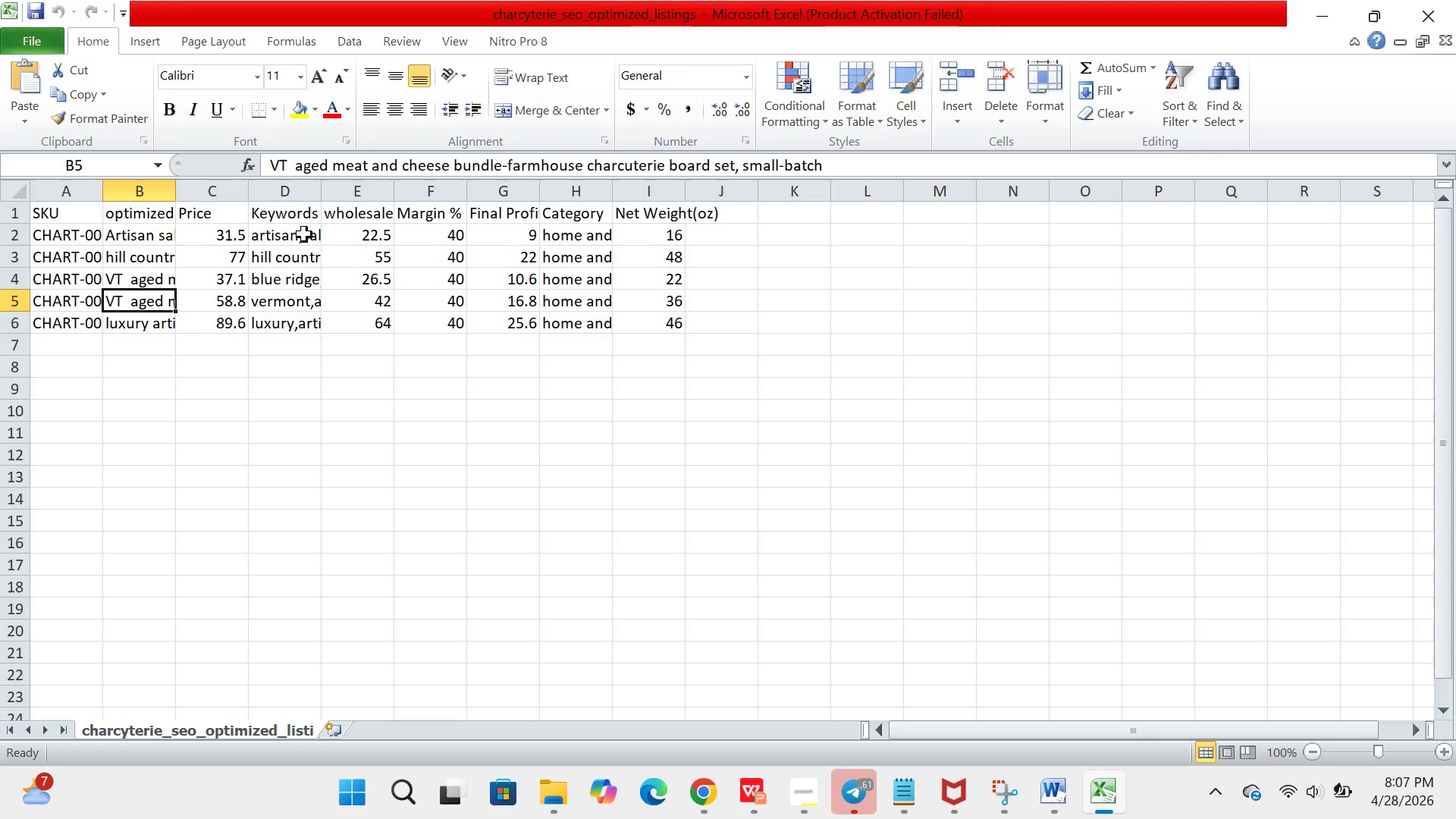 
left_click([285, 231])
 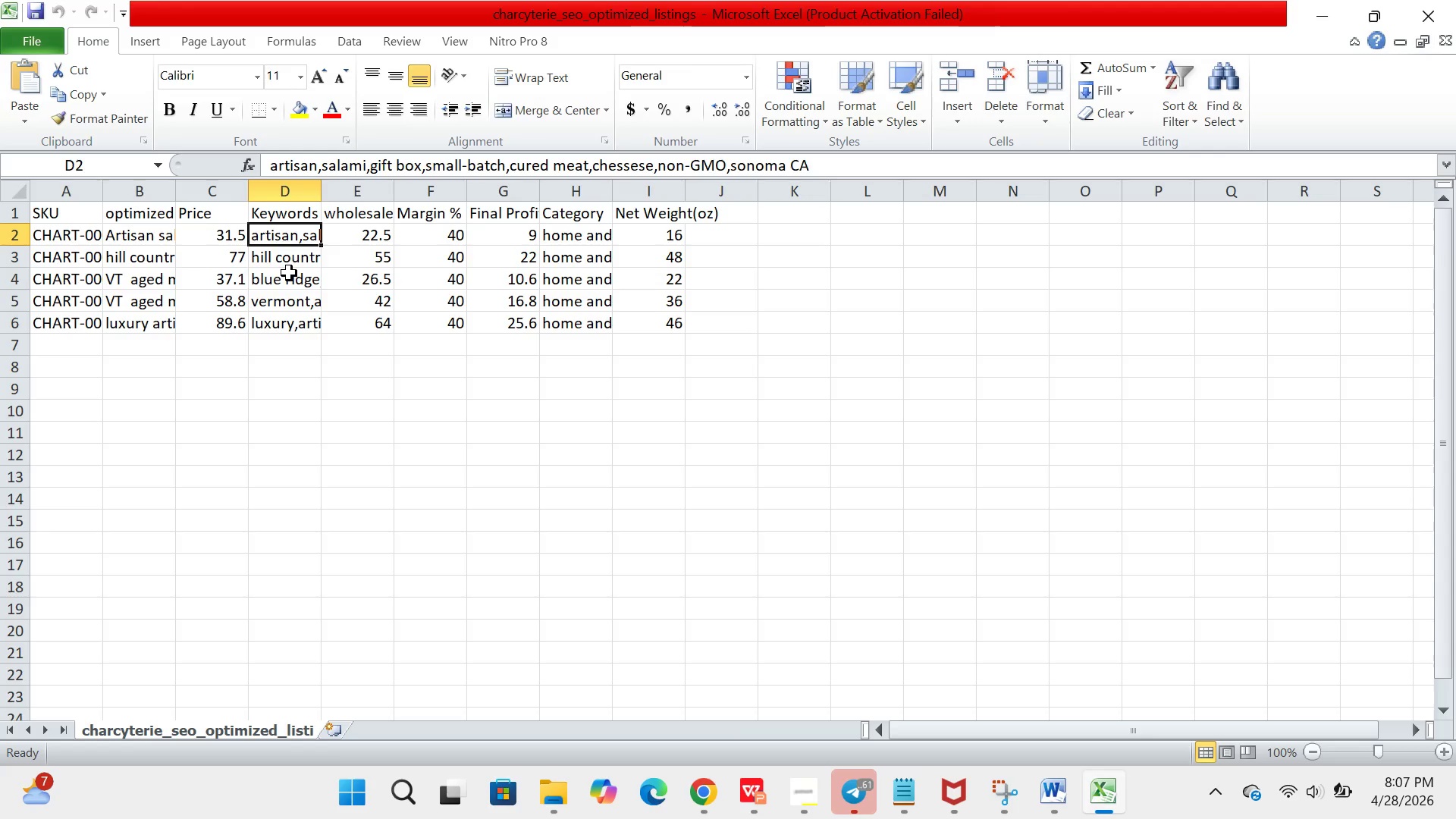 
left_click([289, 273])
 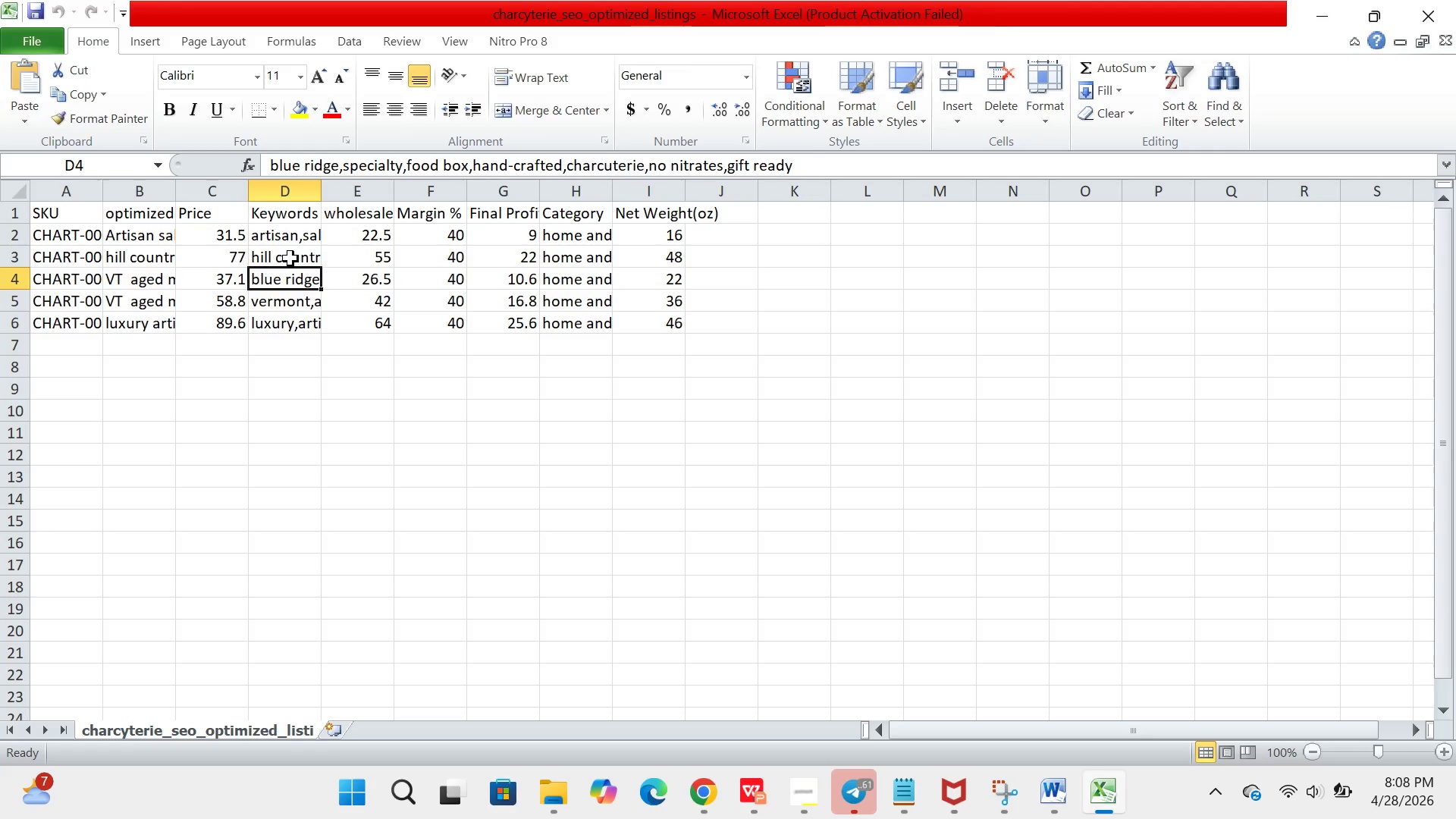 
left_click([290, 259])
 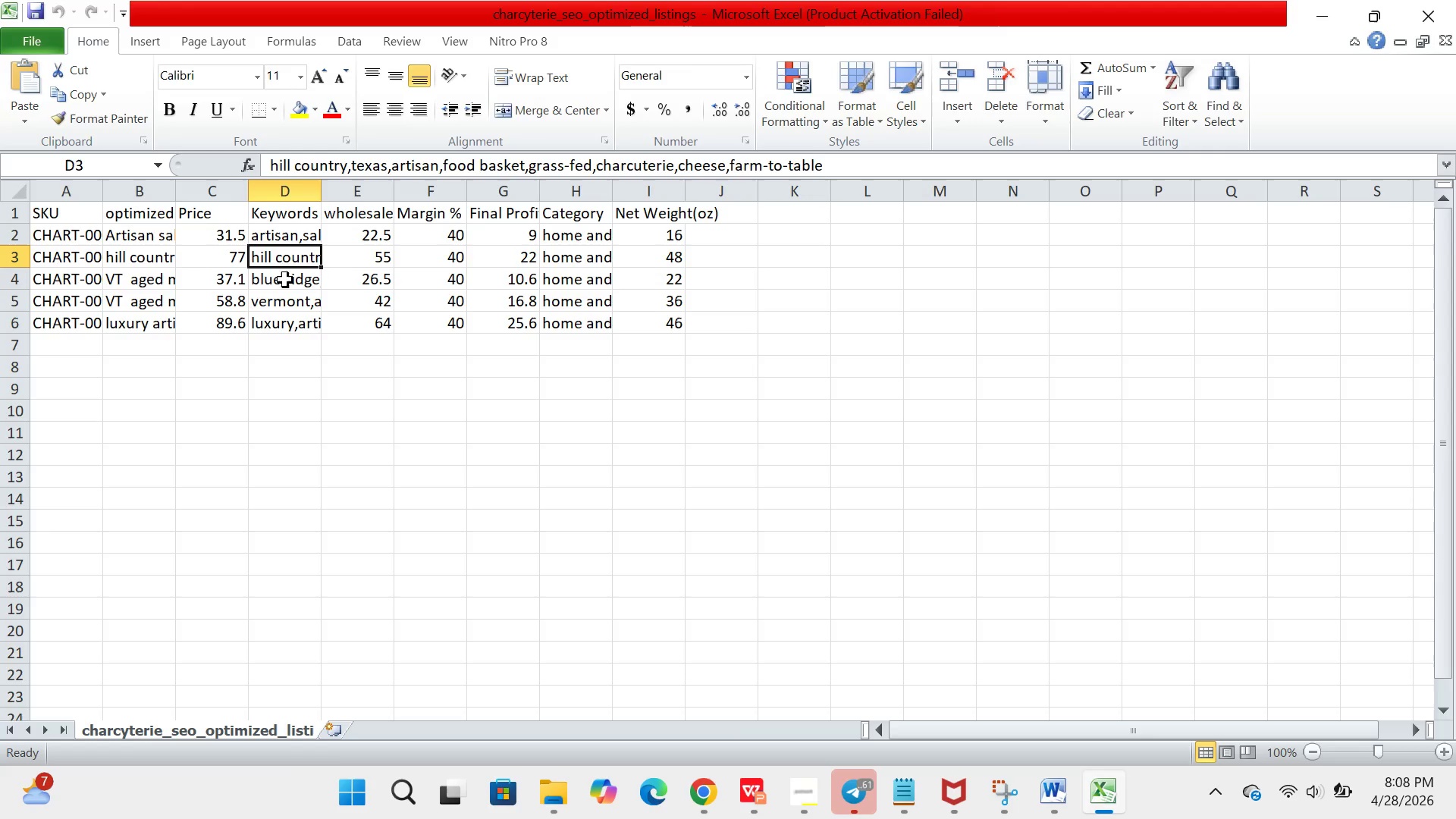 
left_click([278, 303])
 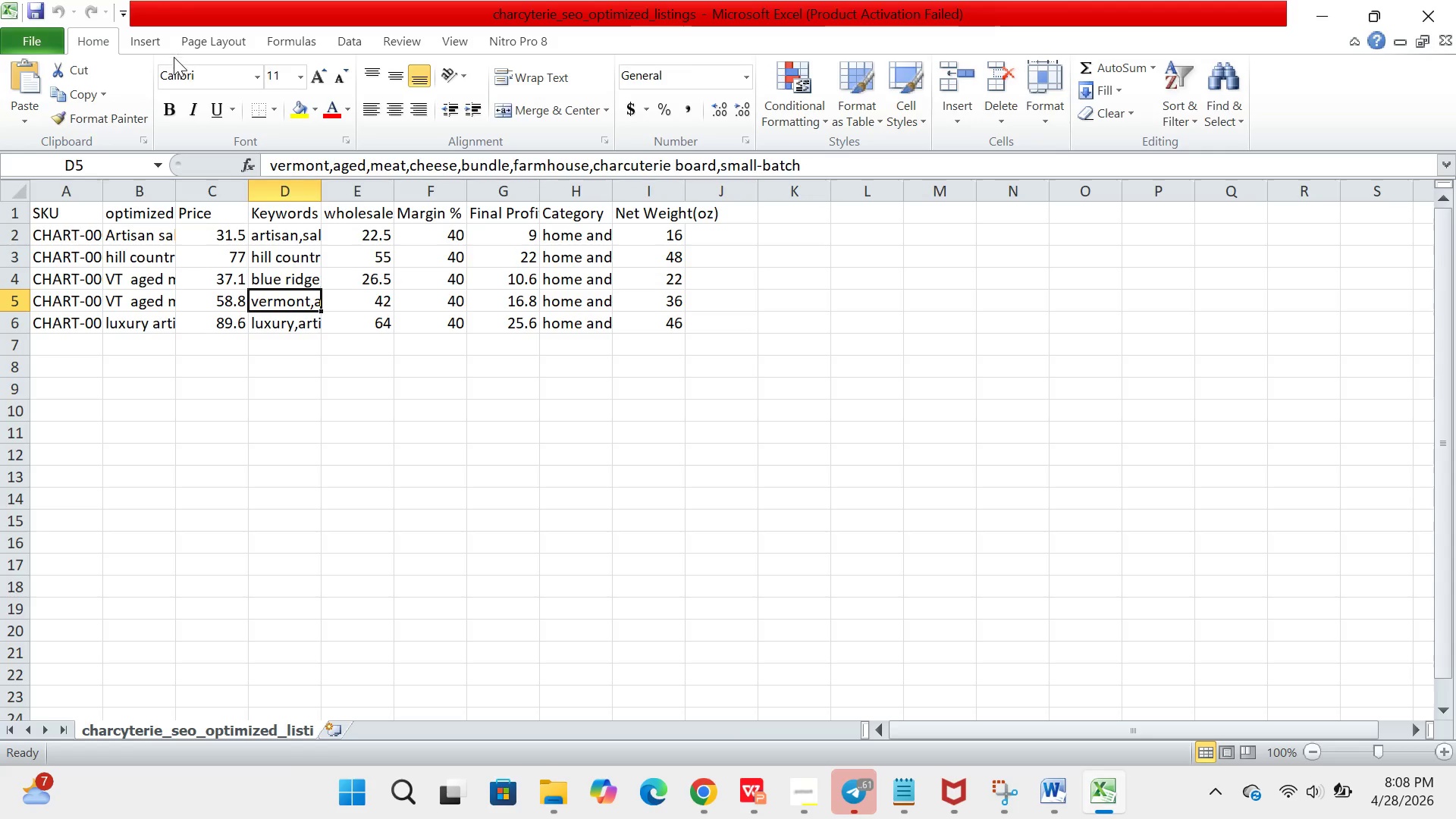 
left_click([42, 44])
 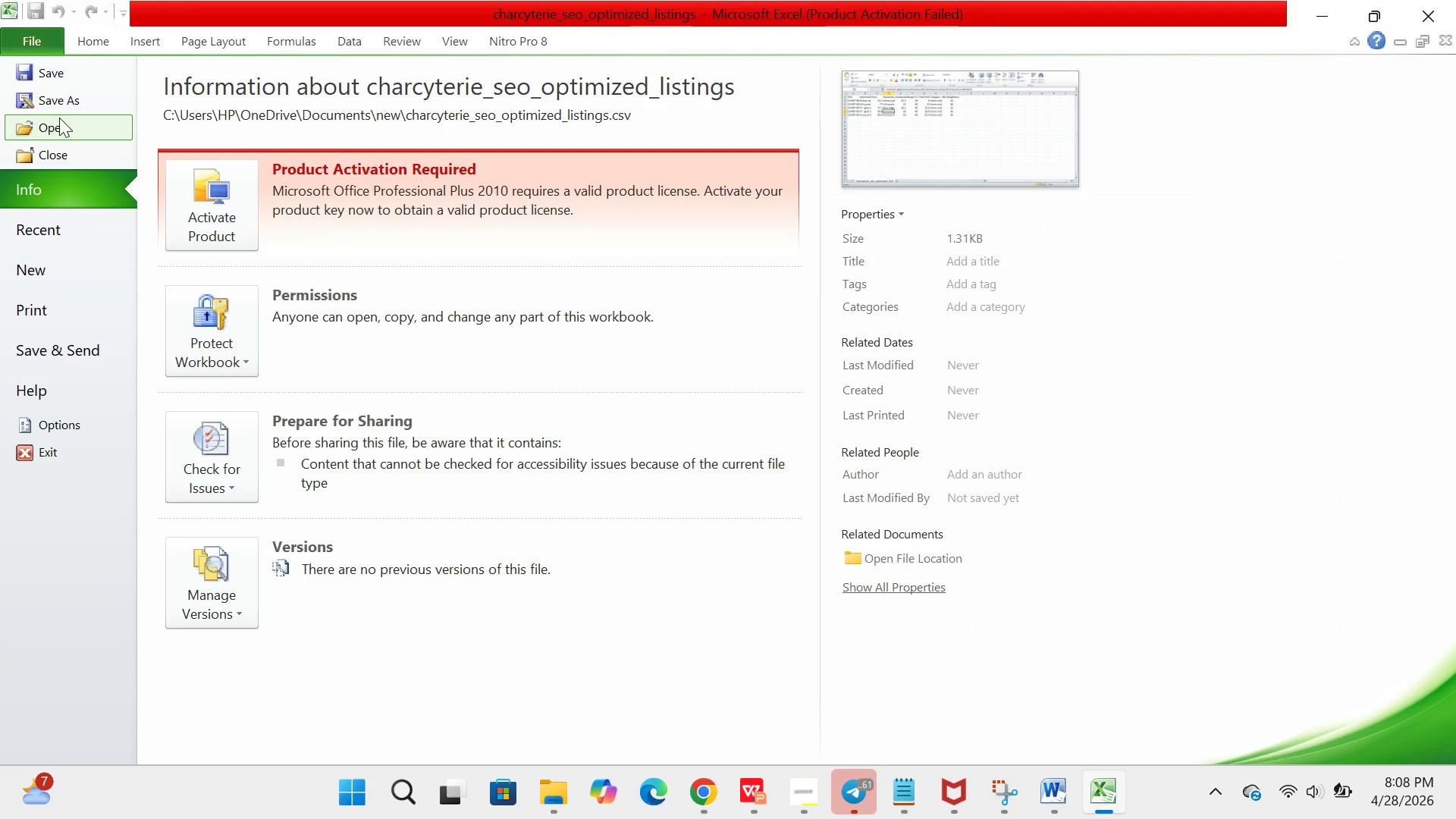 
left_click([75, 102])
 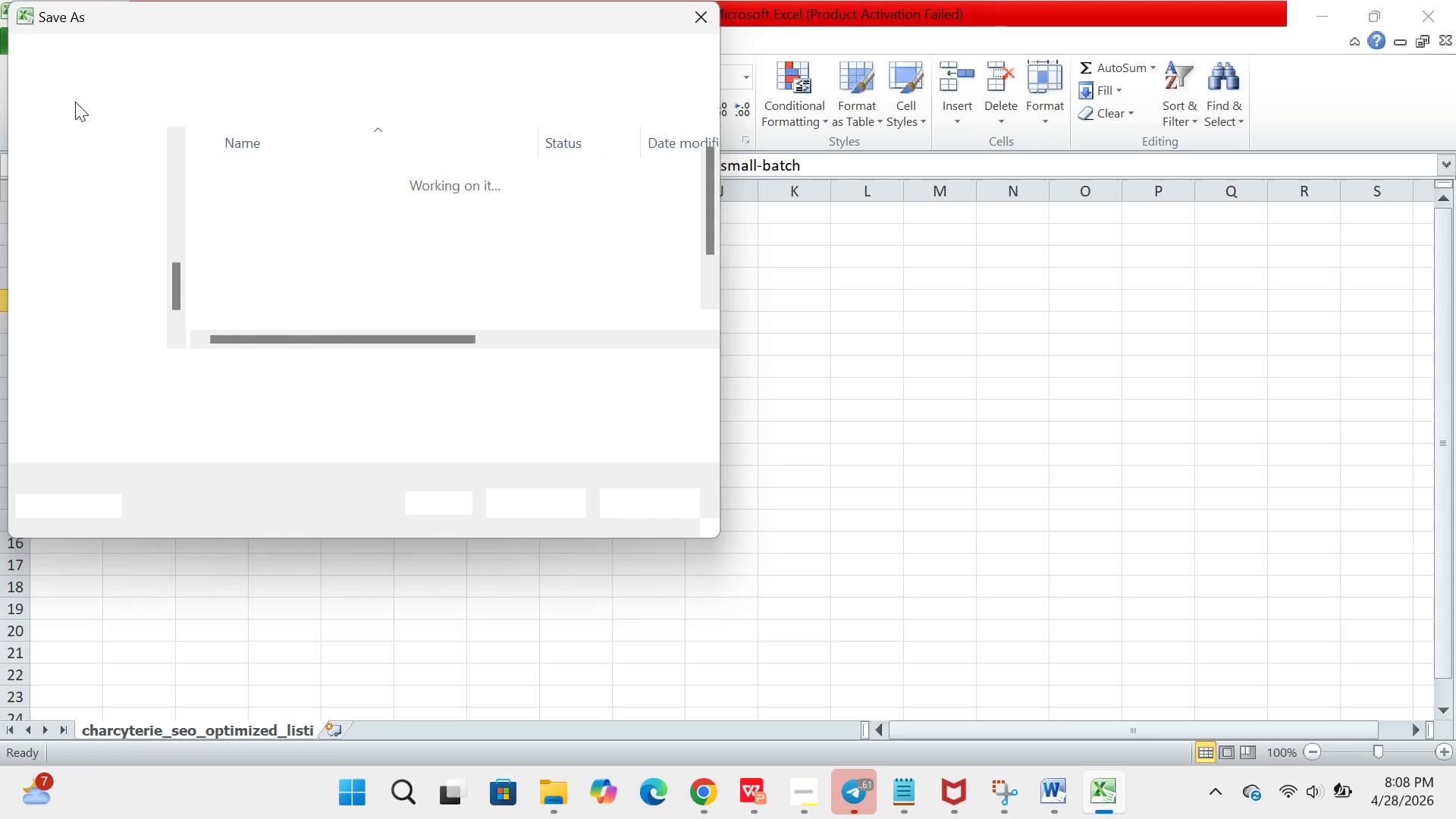 
wait(6.73)
 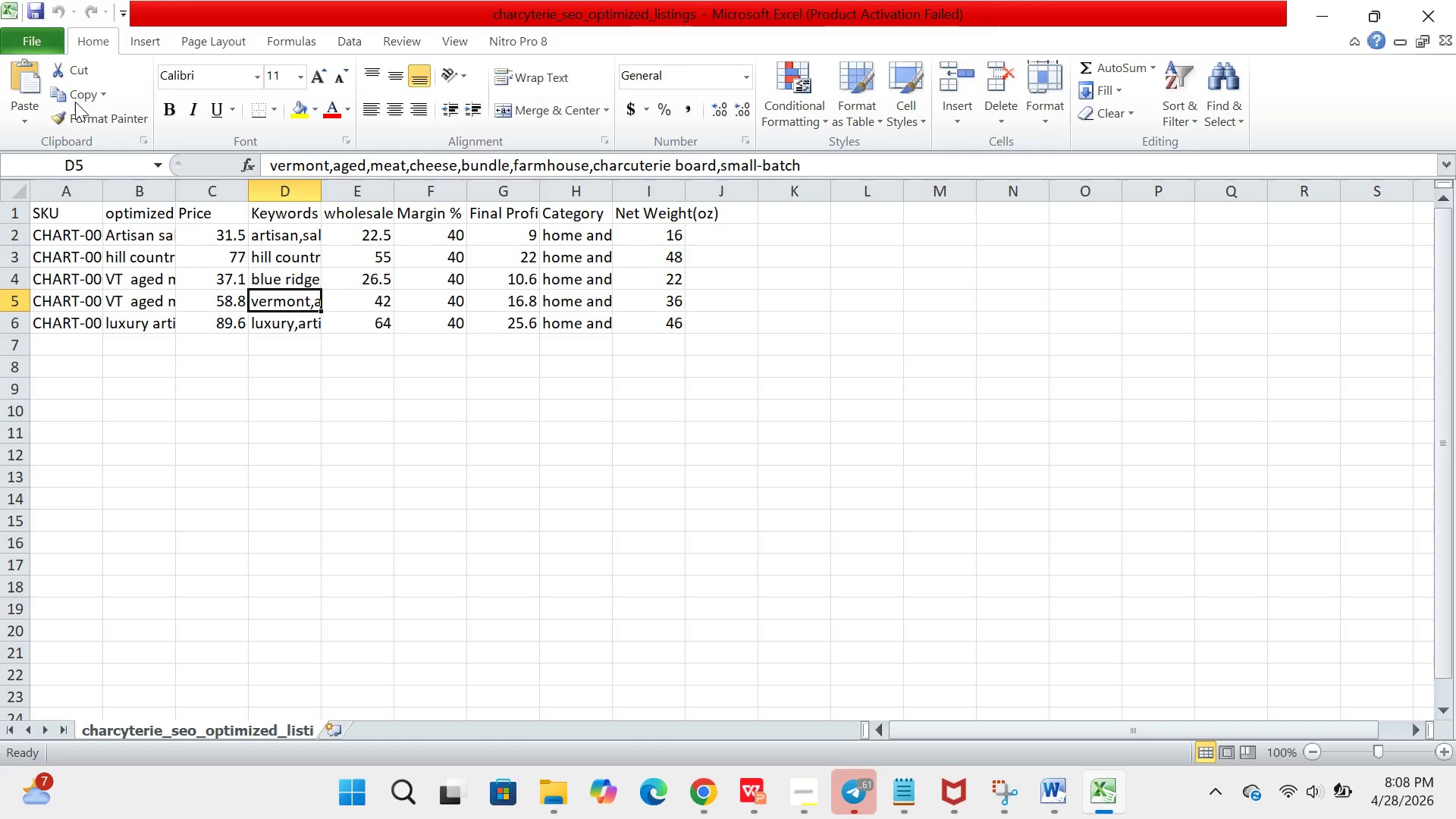 
left_click([244, 376])
 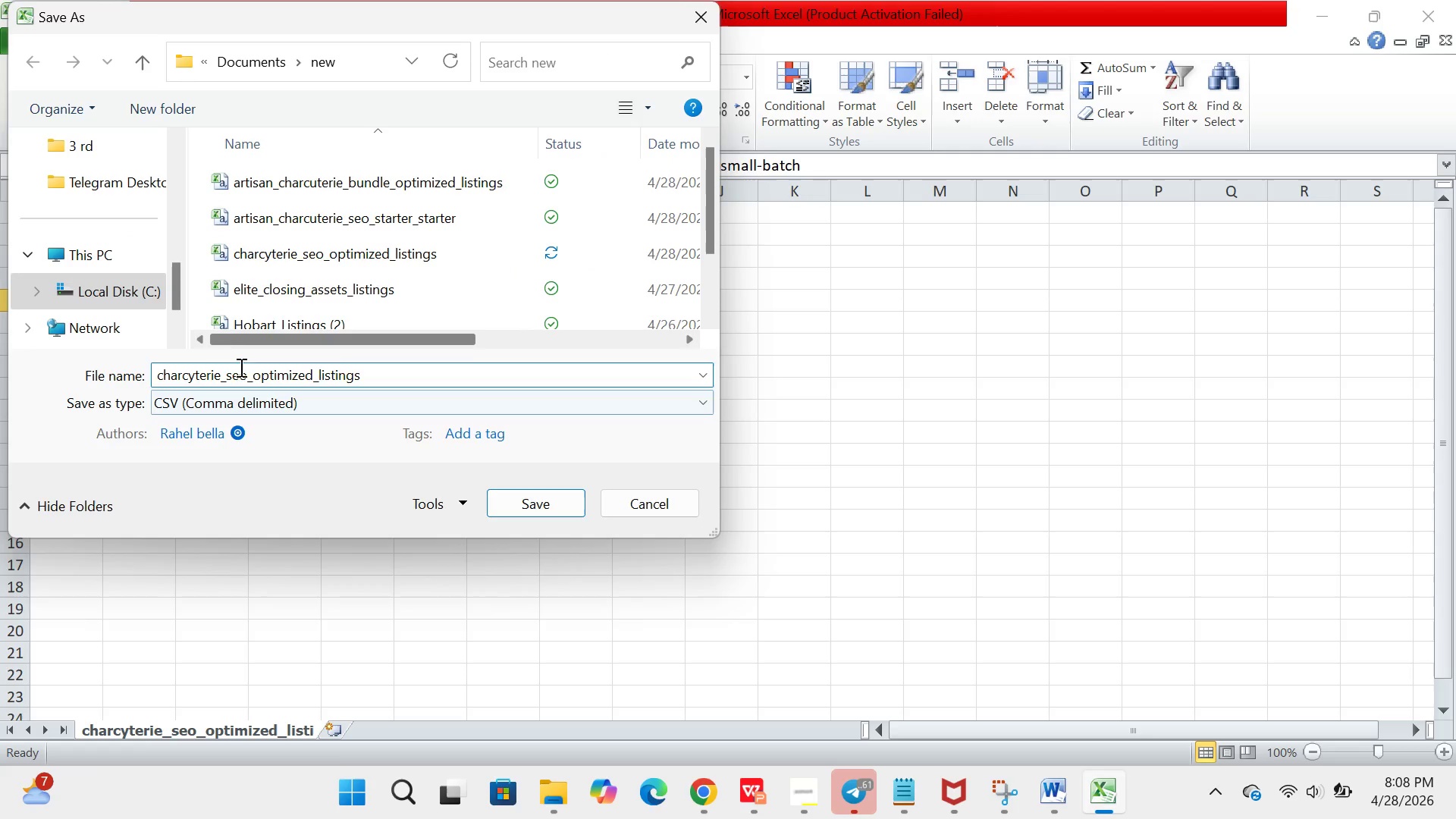 
left_click([242, 374])
 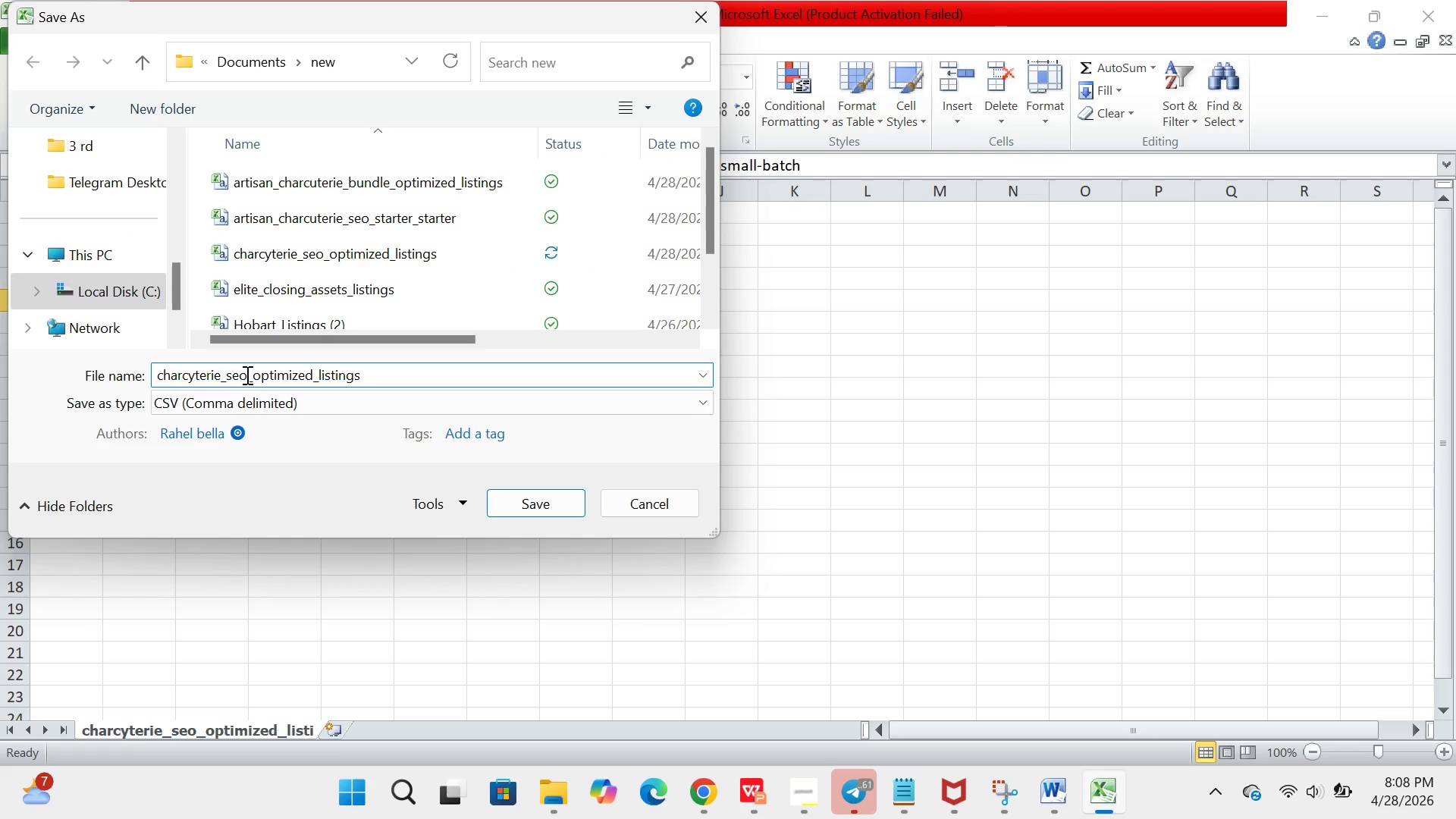 
left_click([246, 375])
 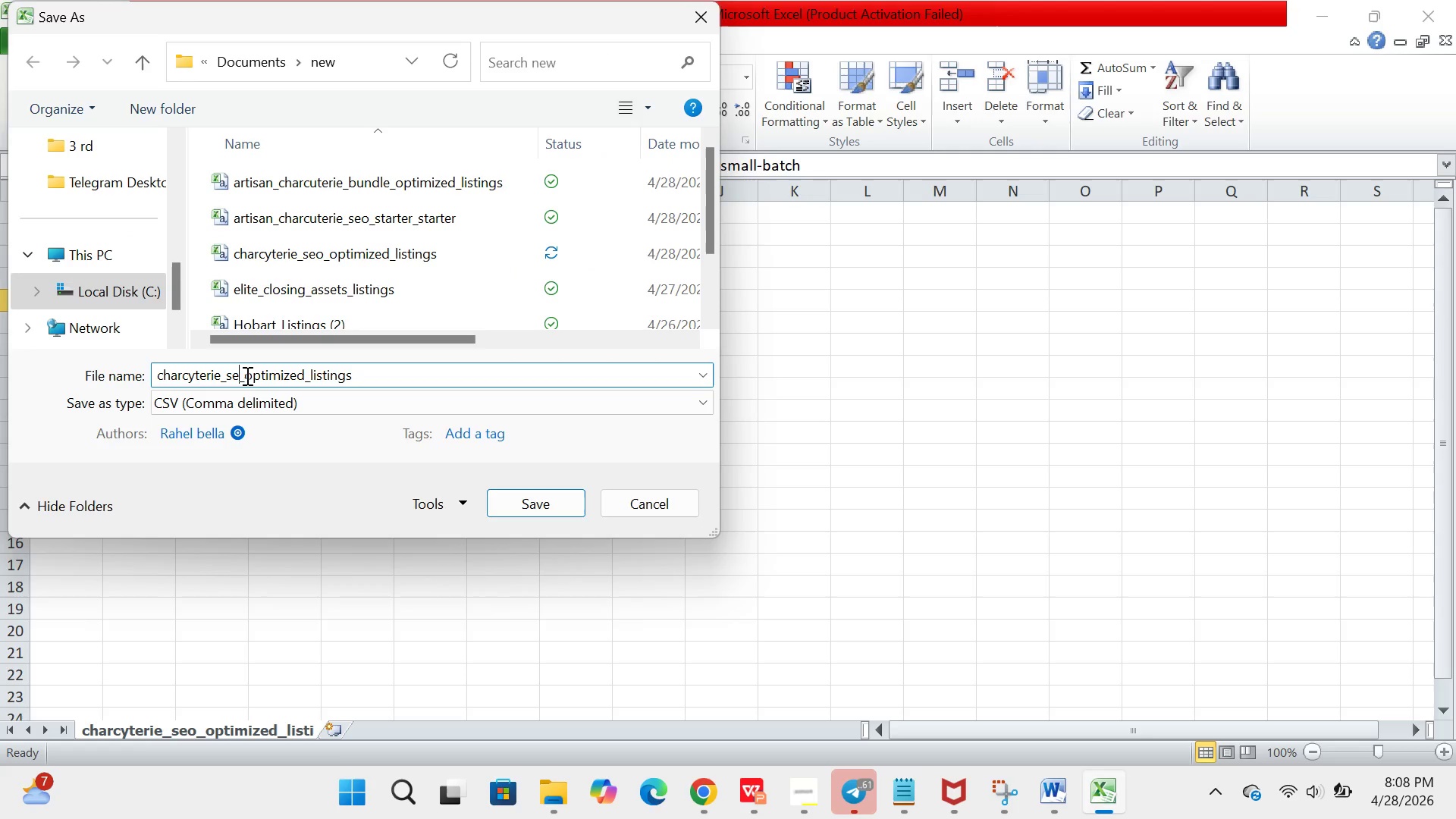 
key(Backspace)
key(Backspace)
key(Backspace)
type(SEO)
 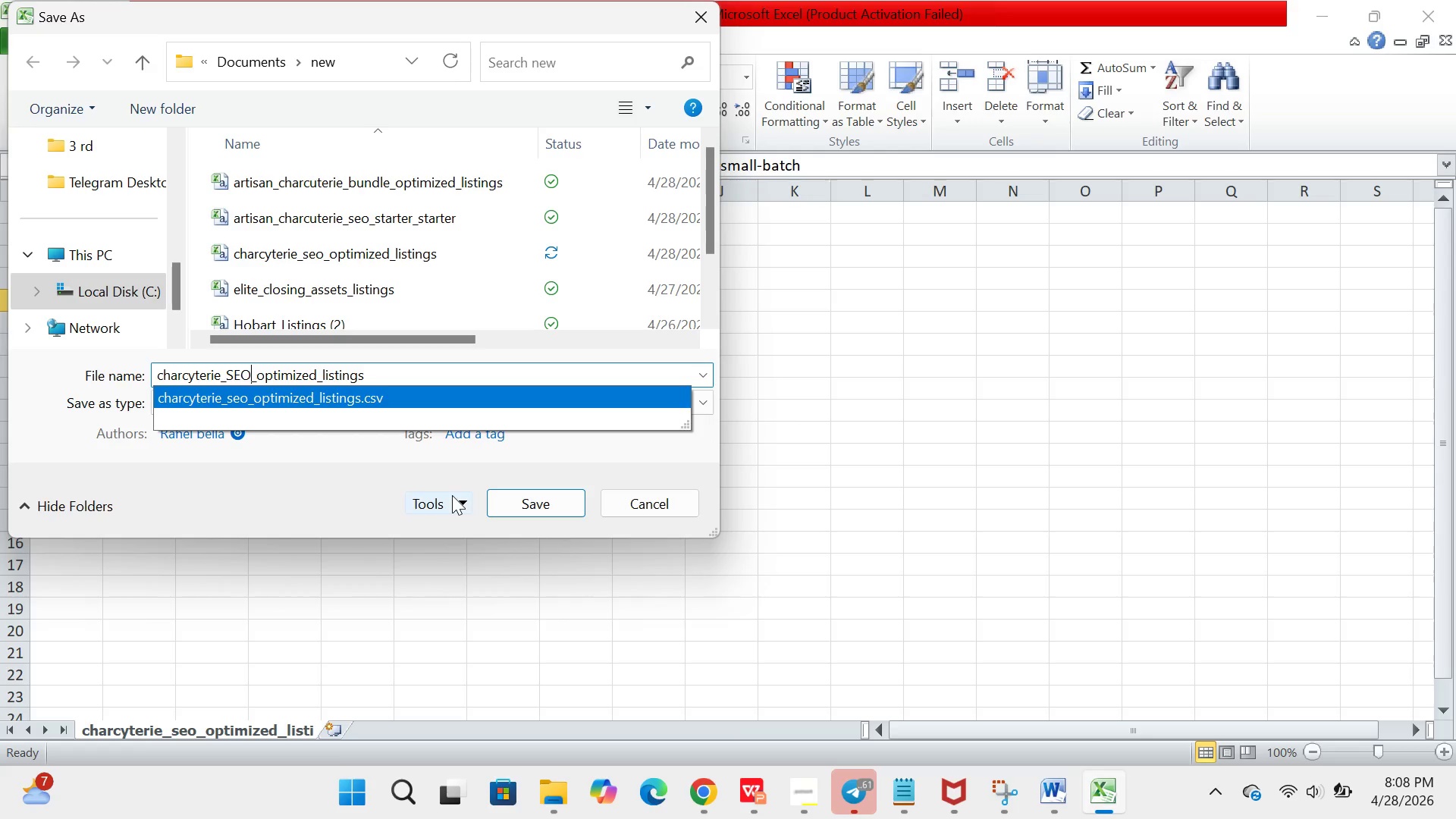 
left_click([357, 504])
 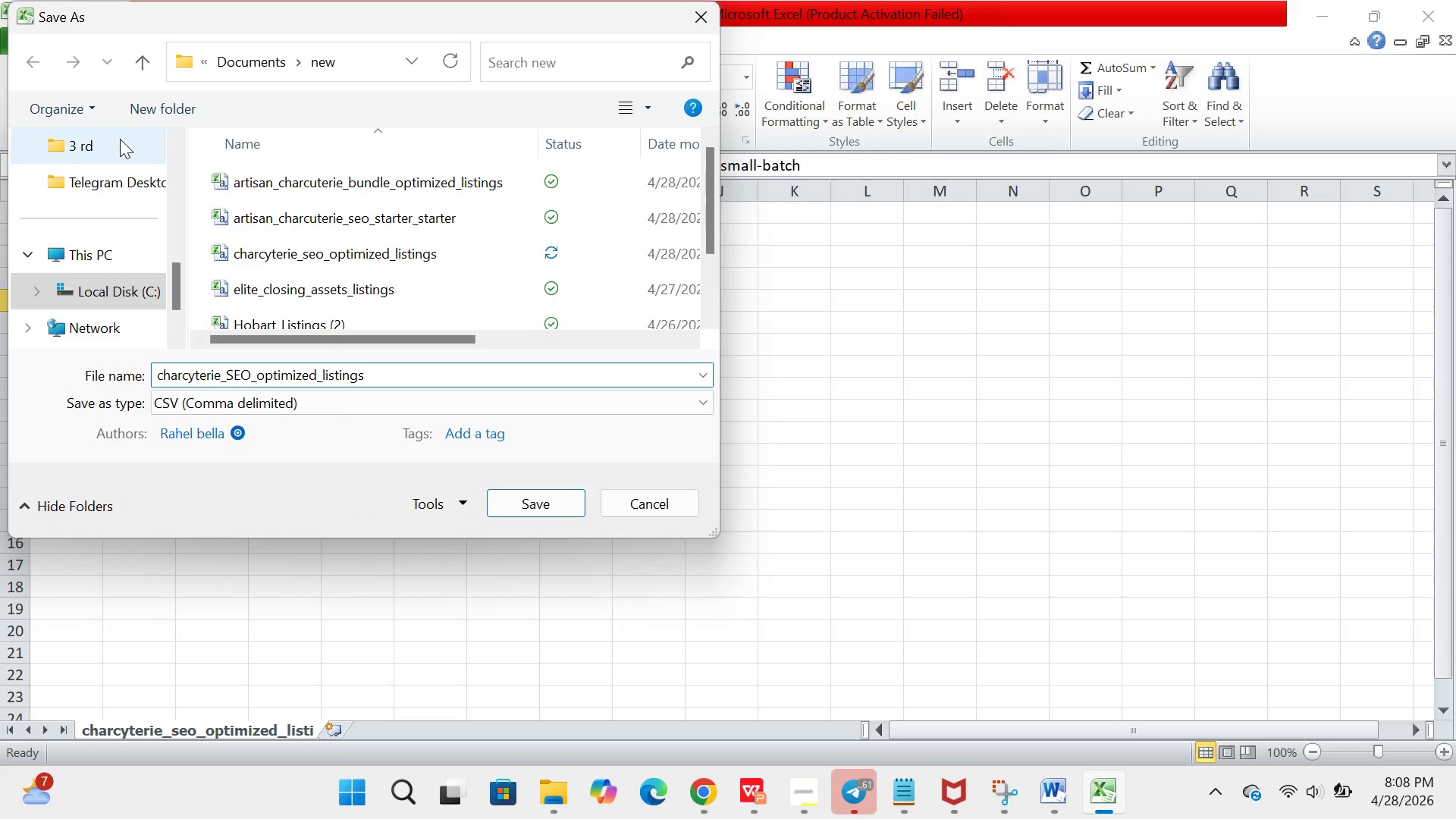 
double_click([120, 138])
 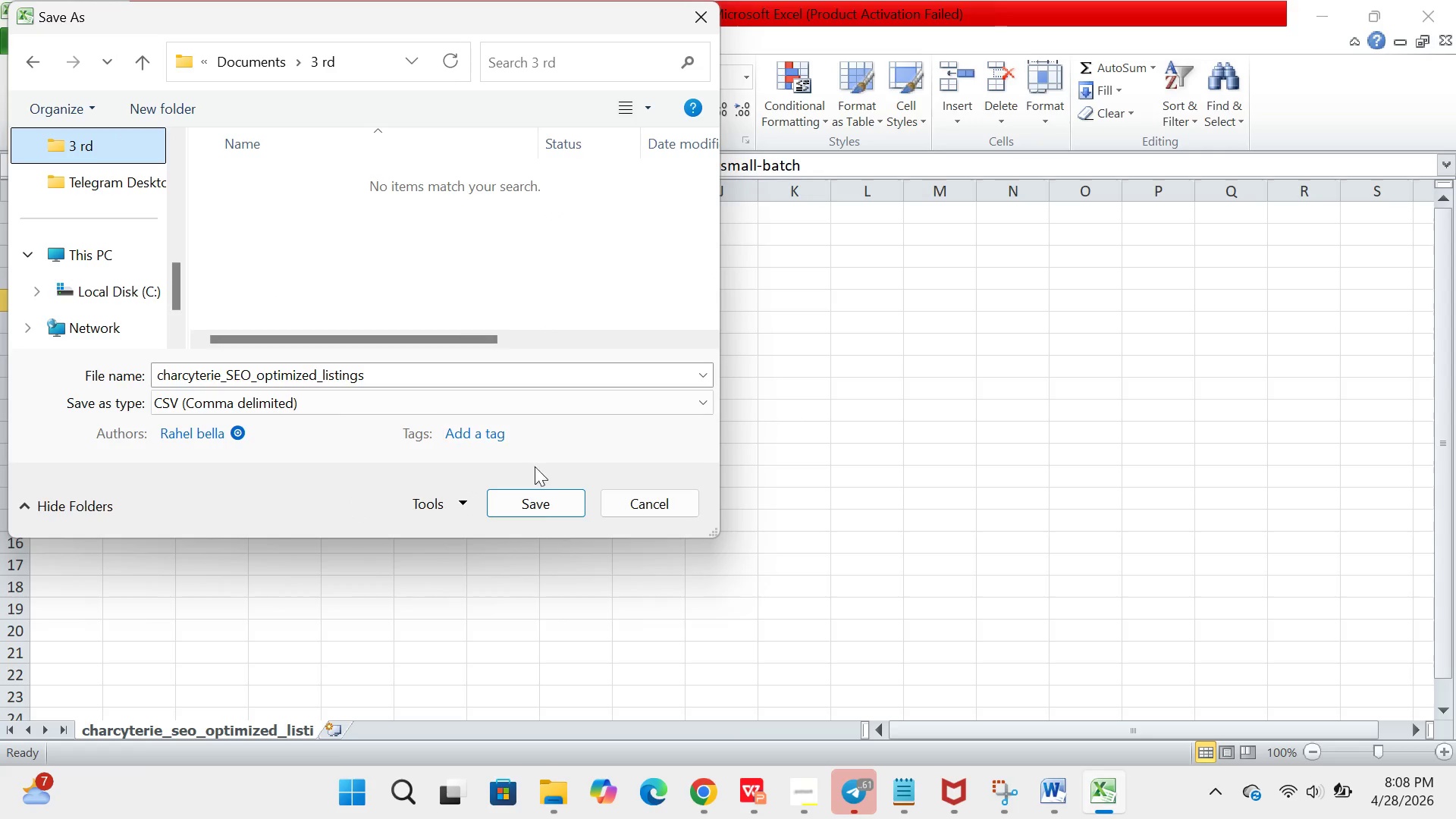 
left_click([538, 507])
 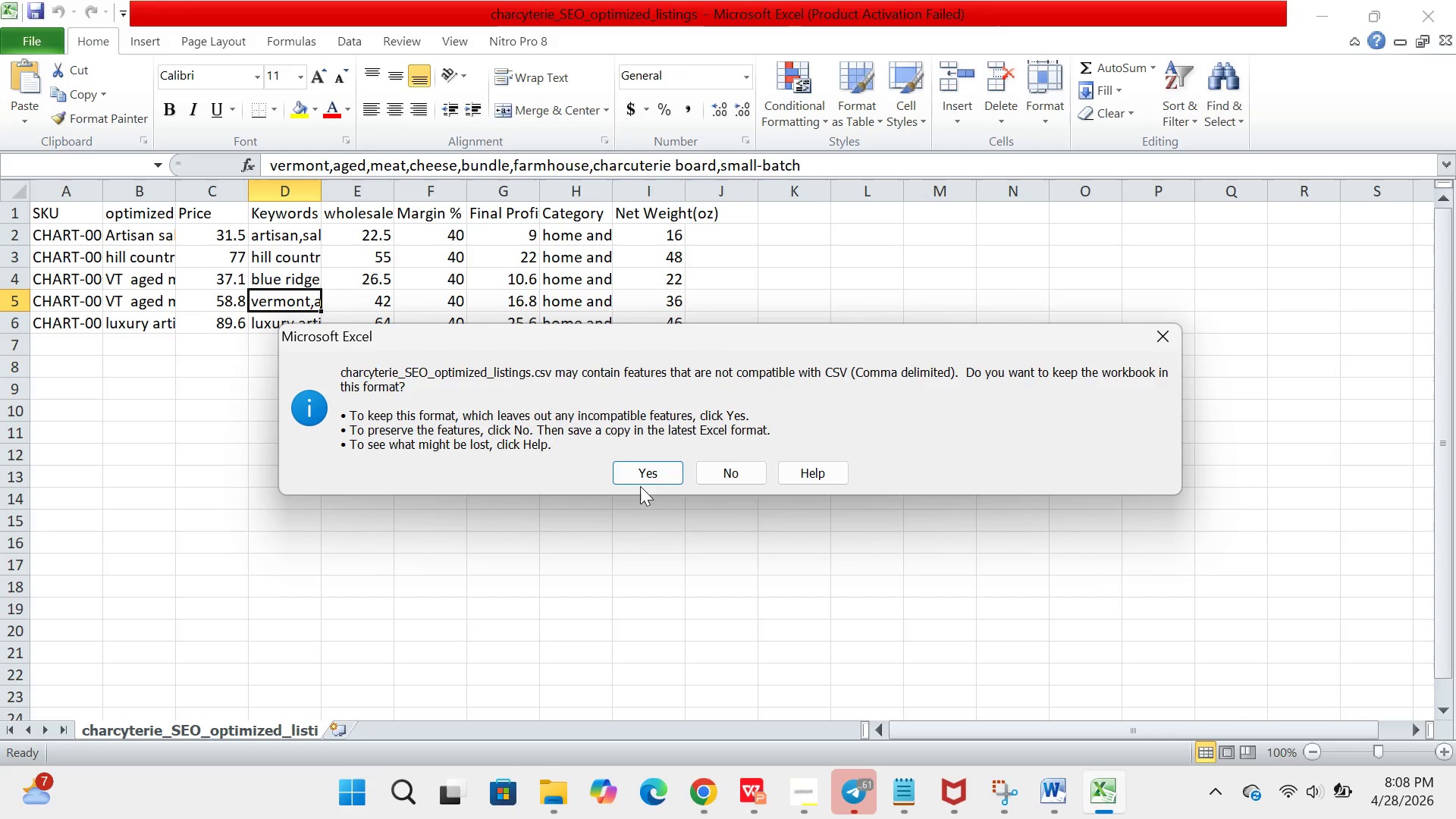 
left_click([649, 479])
 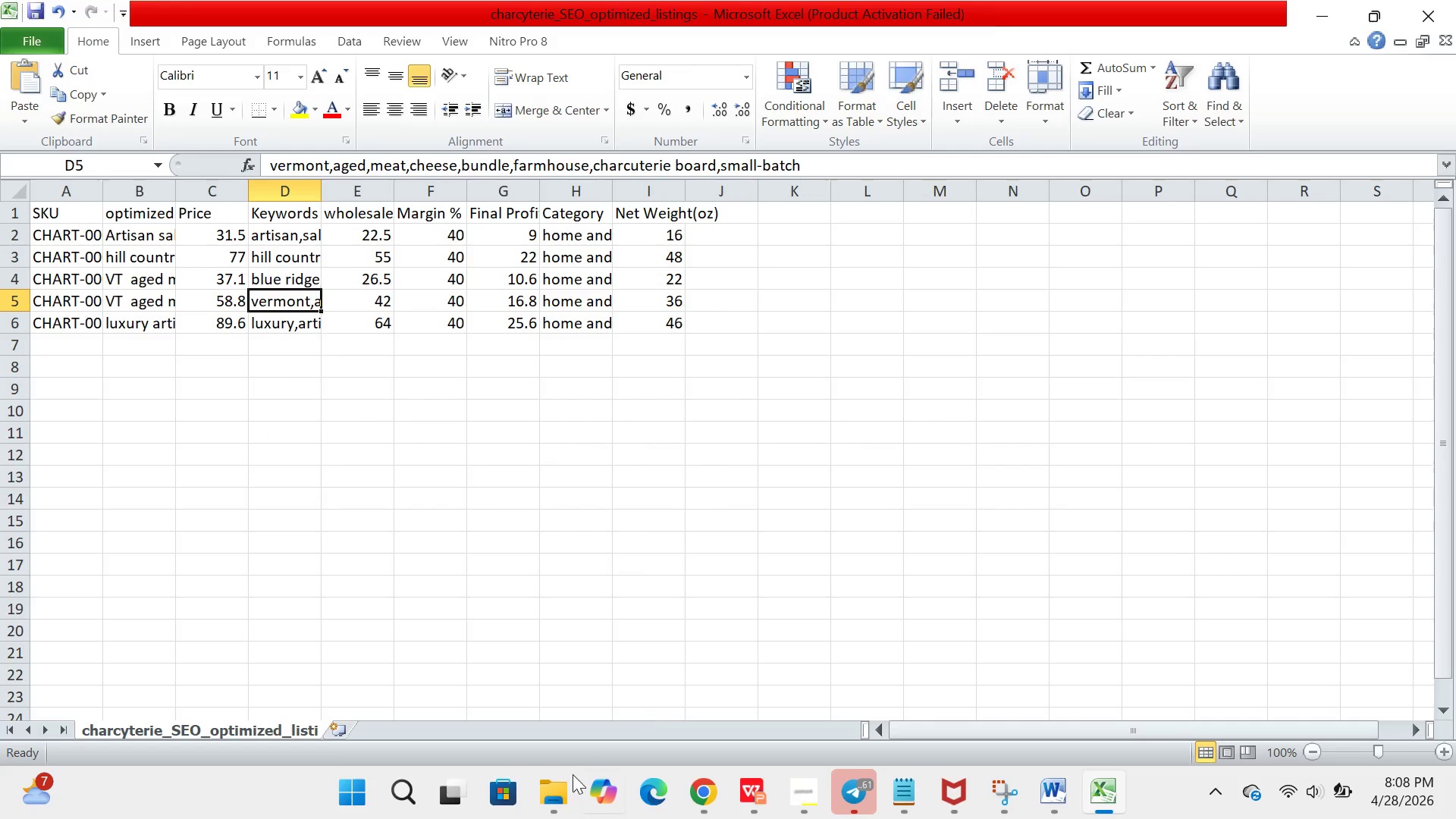 
left_click([564, 775])
 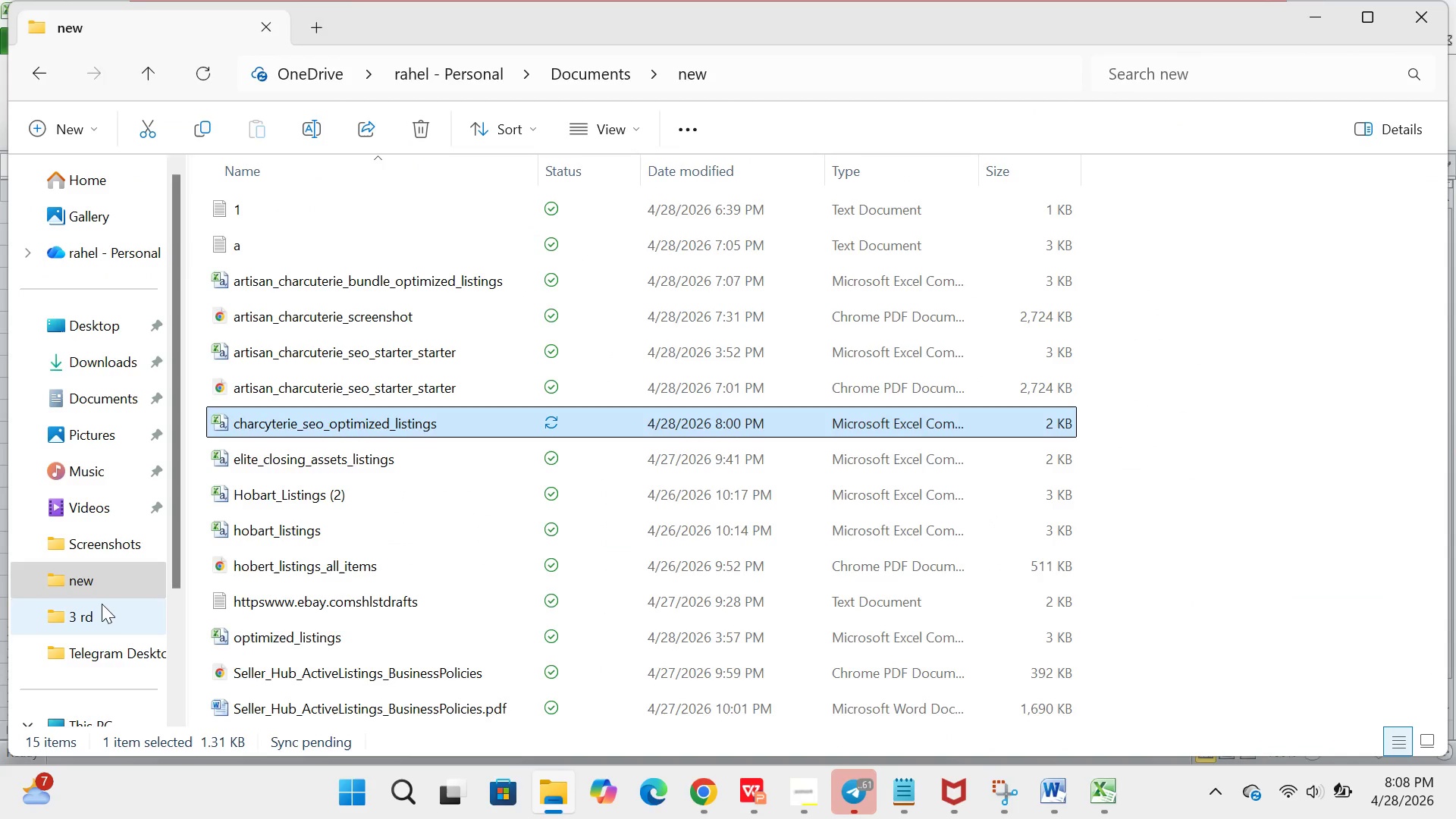 
double_click([102, 604])
 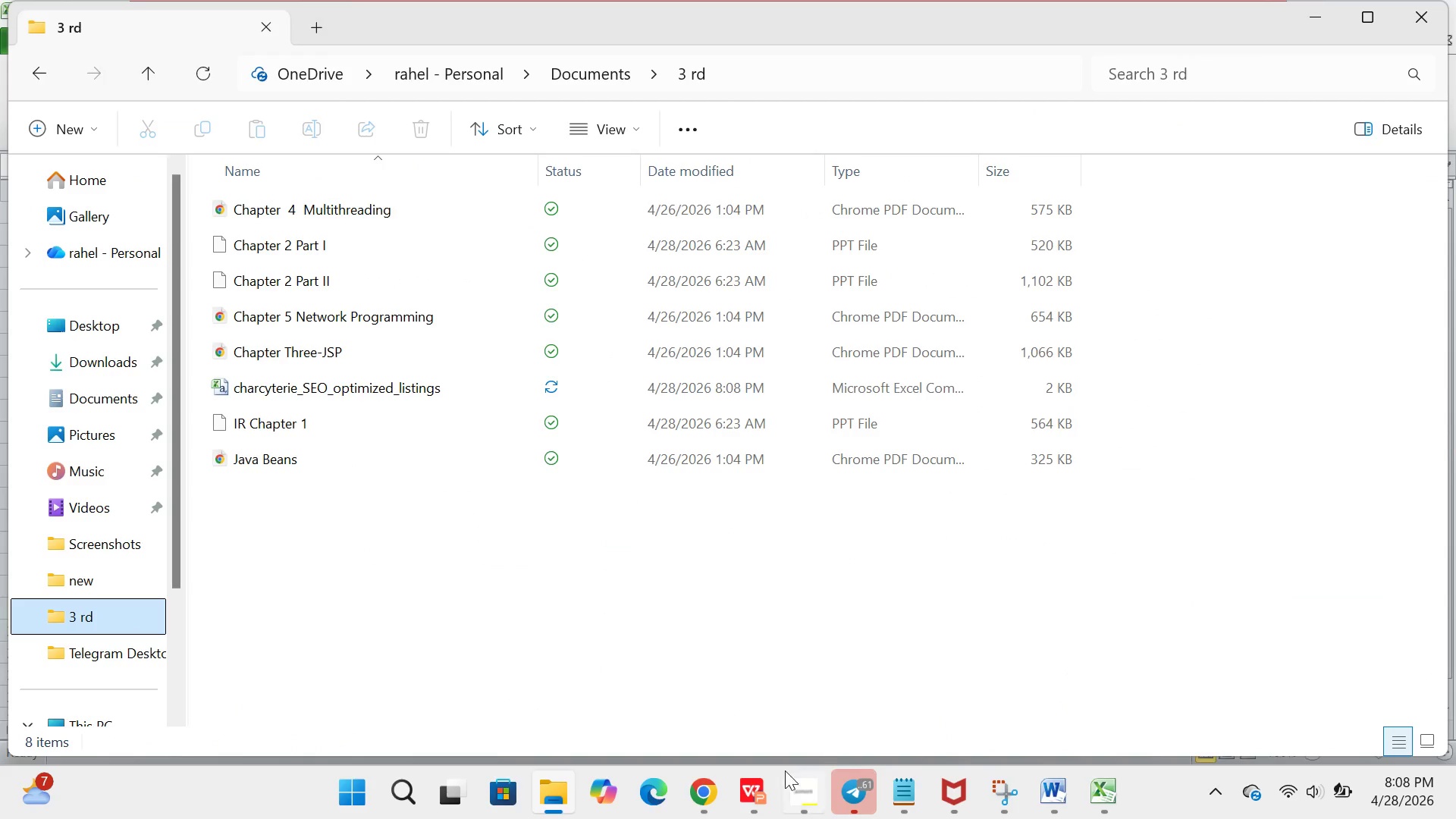 
wait(5.02)
 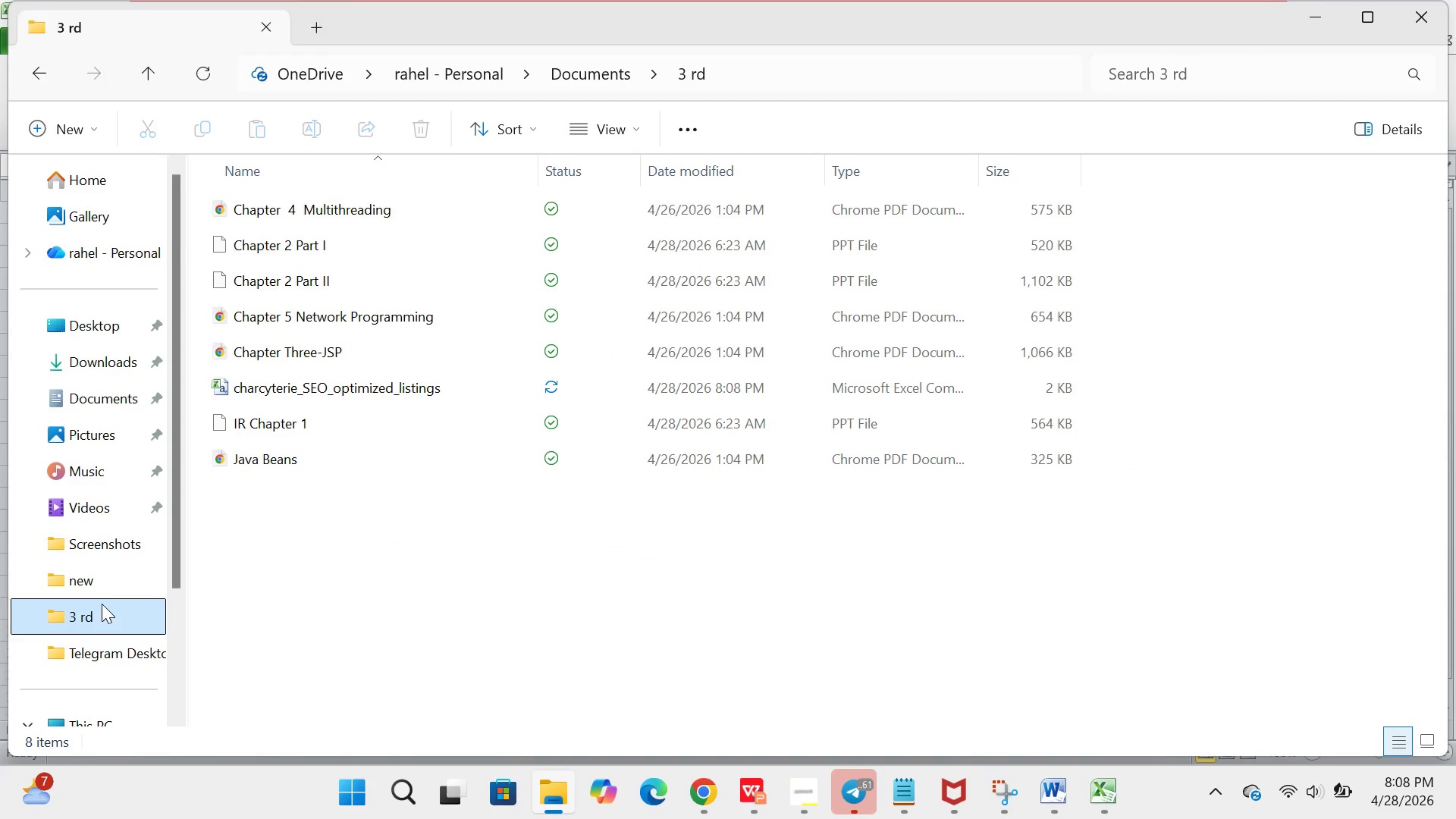 
left_click([704, 792])
 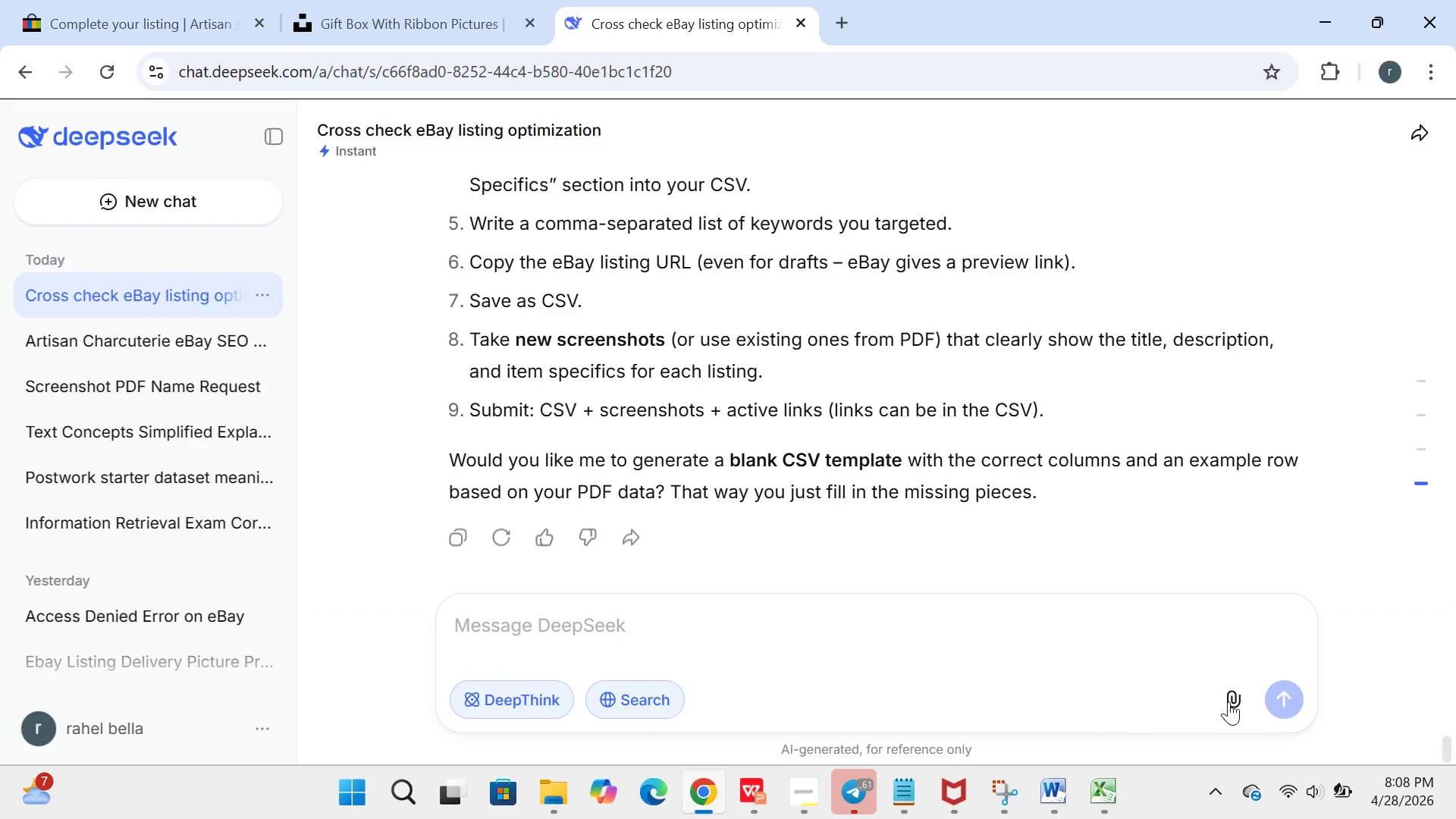 
left_click([1233, 701])
 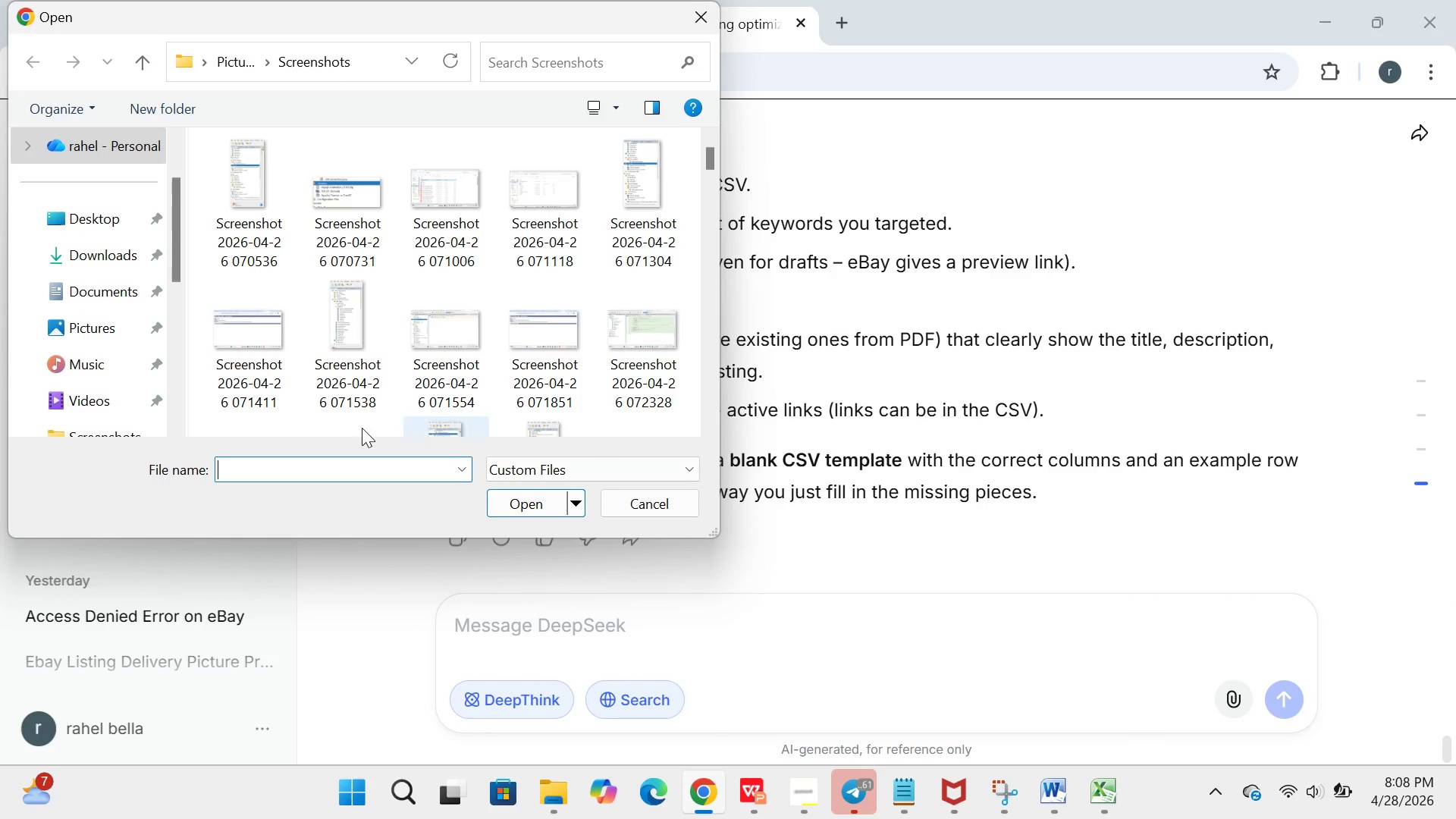 
scroll: coordinate [70, 383], scroll_direction: down, amount: 4.0
 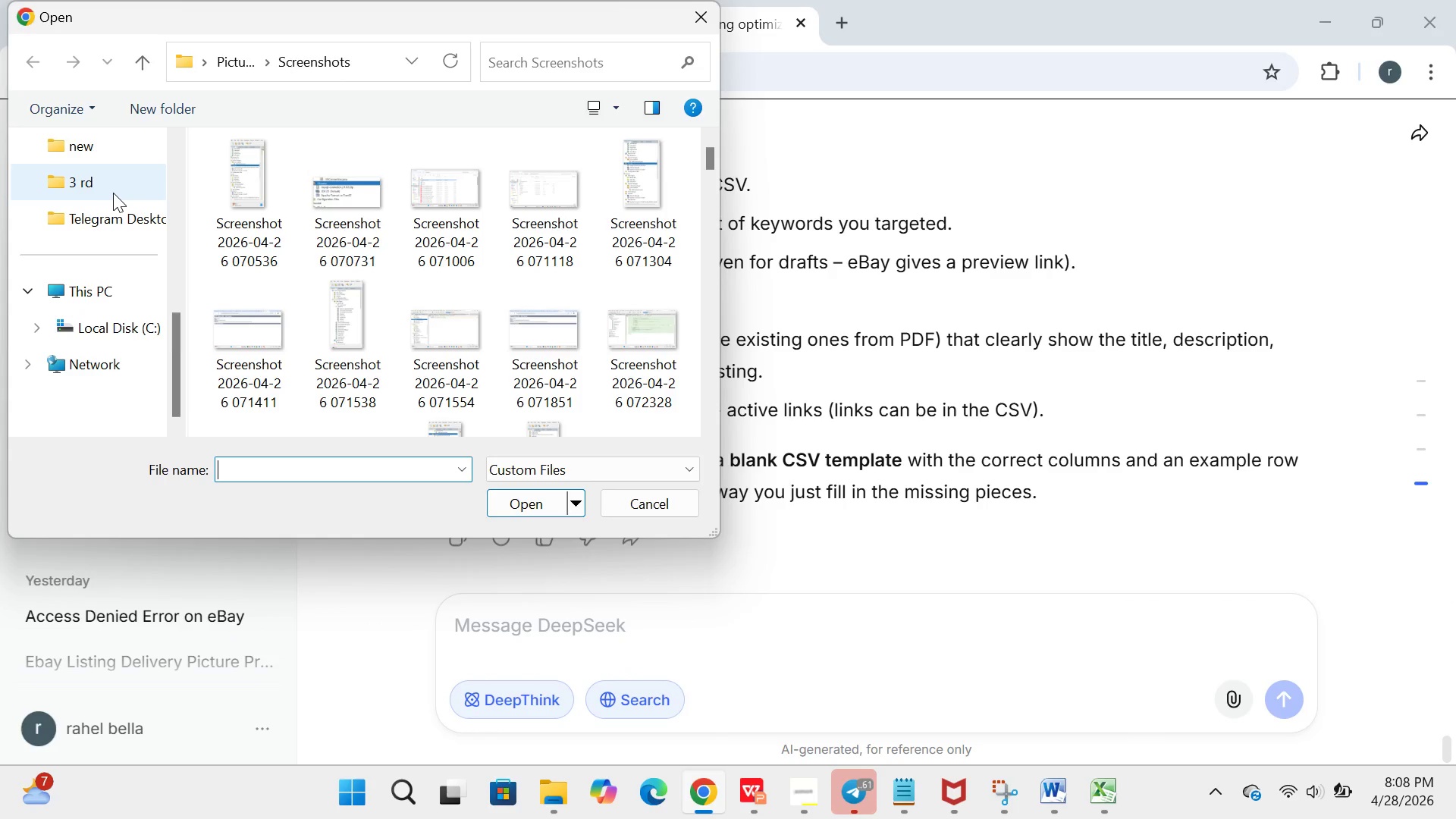 
double_click([113, 193])
 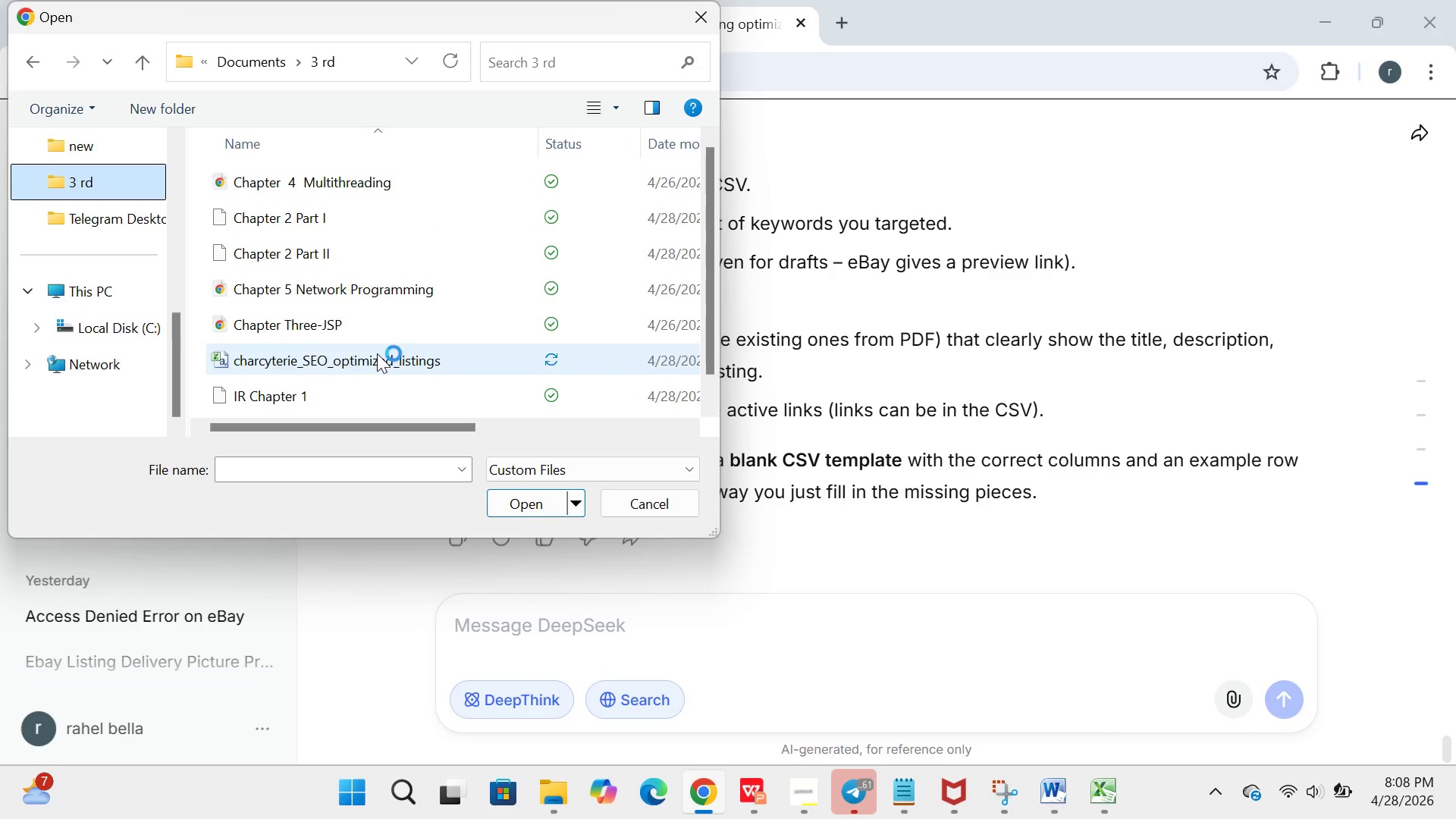 
left_click([377, 353])
 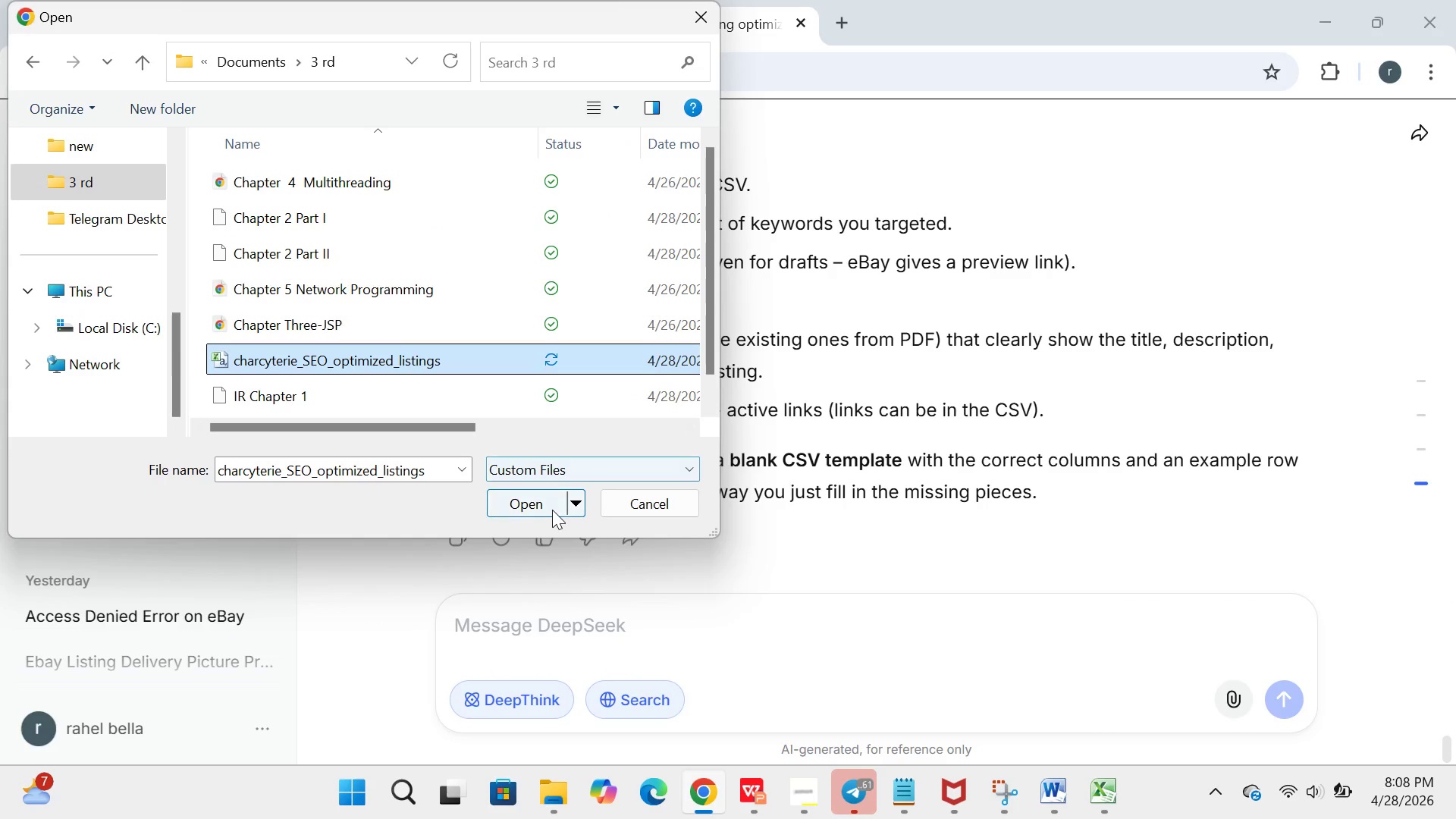 
left_click([552, 510])
 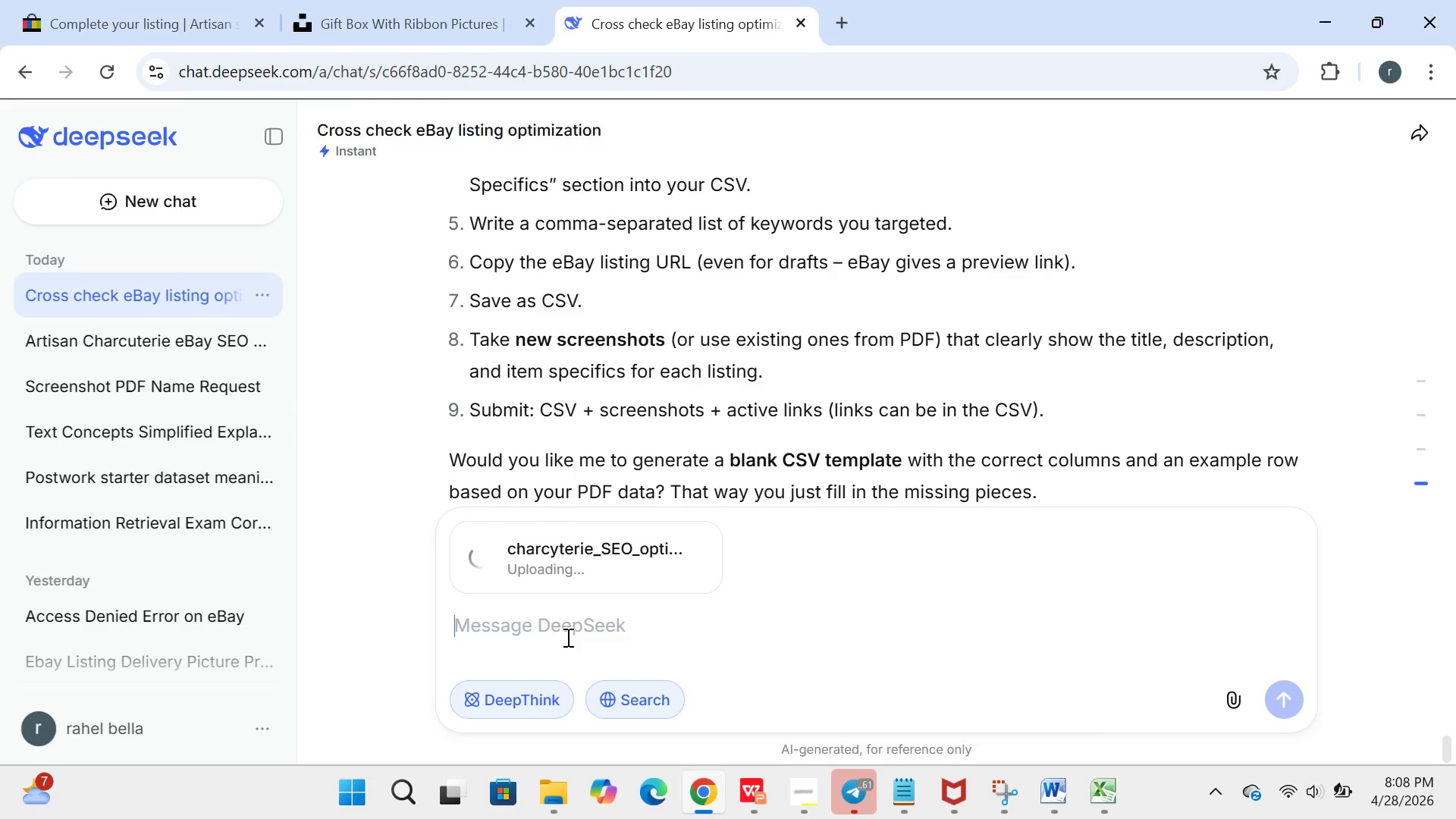 
left_click([564, 639])
 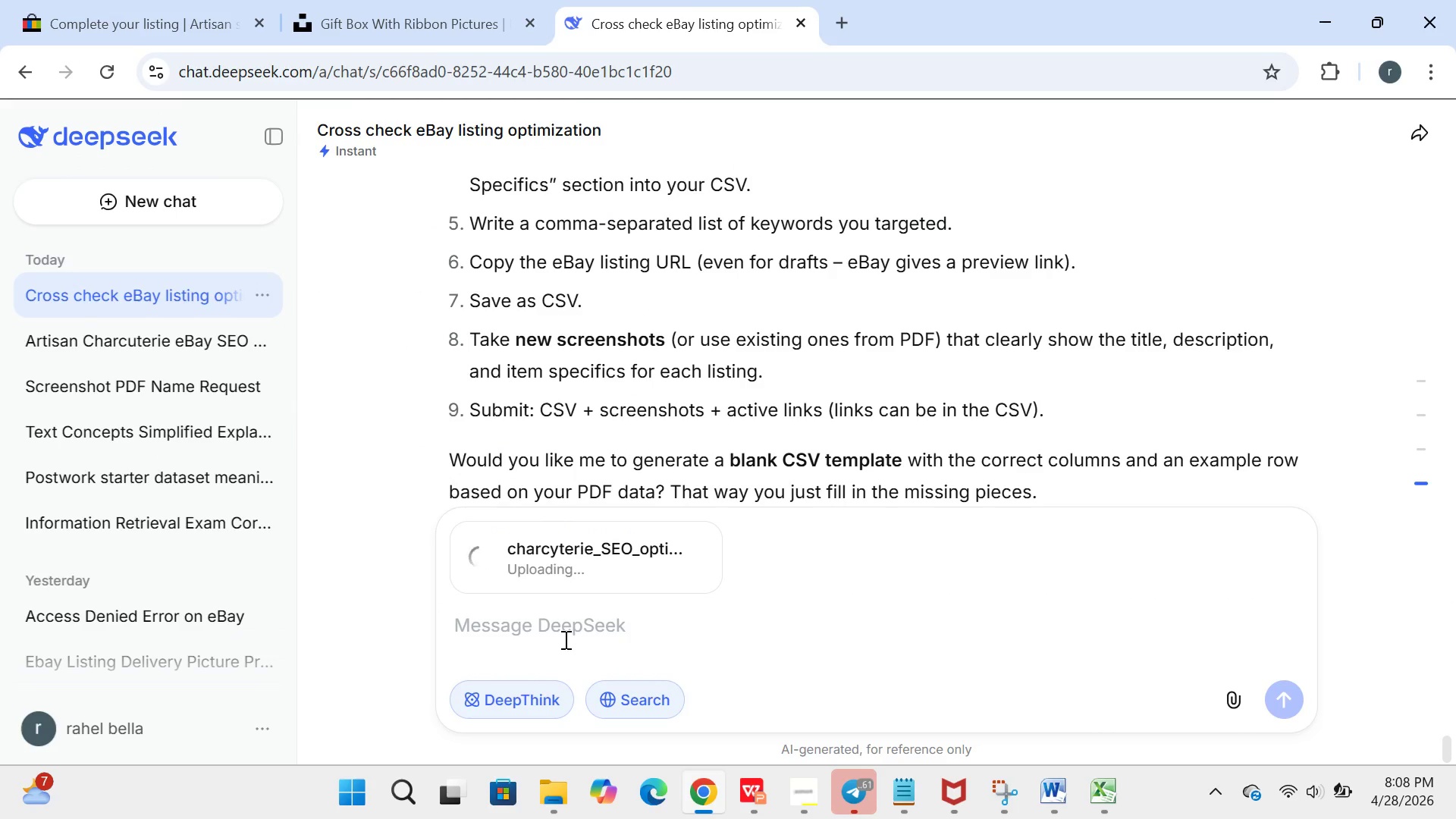 
type(AM  i correct or not can u see it )
 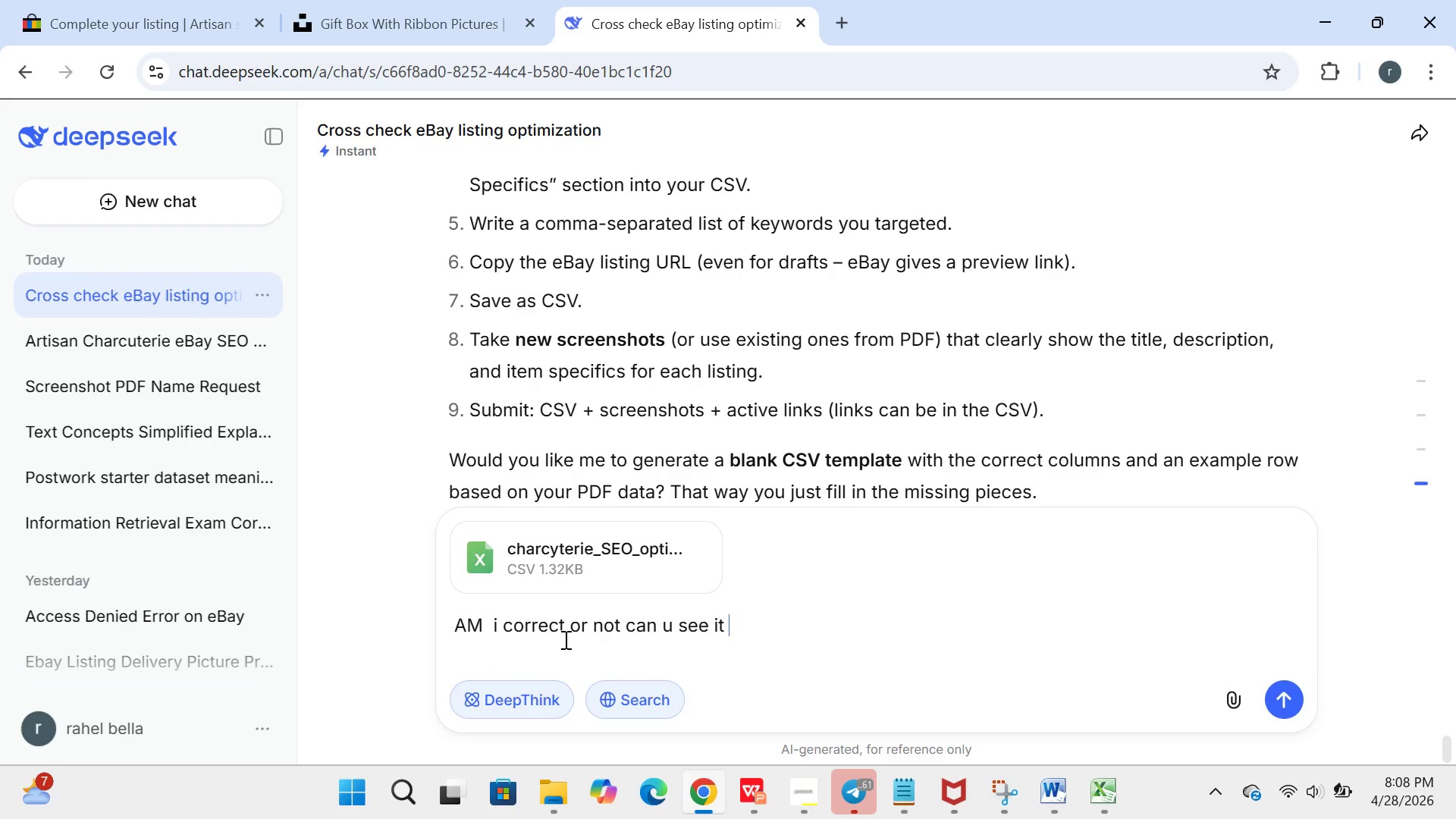 
key(Enter)
 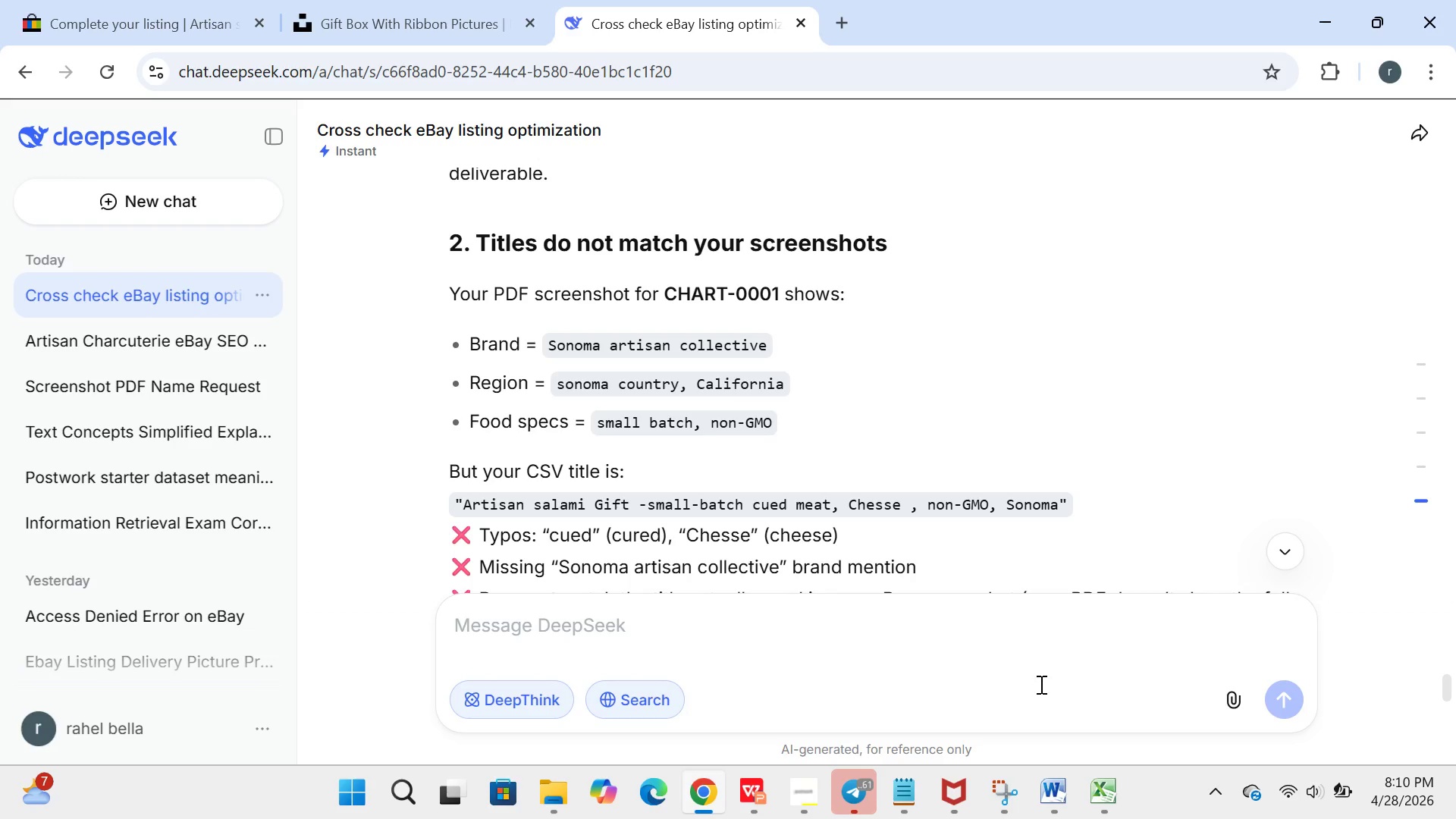 
wait(124.97)
 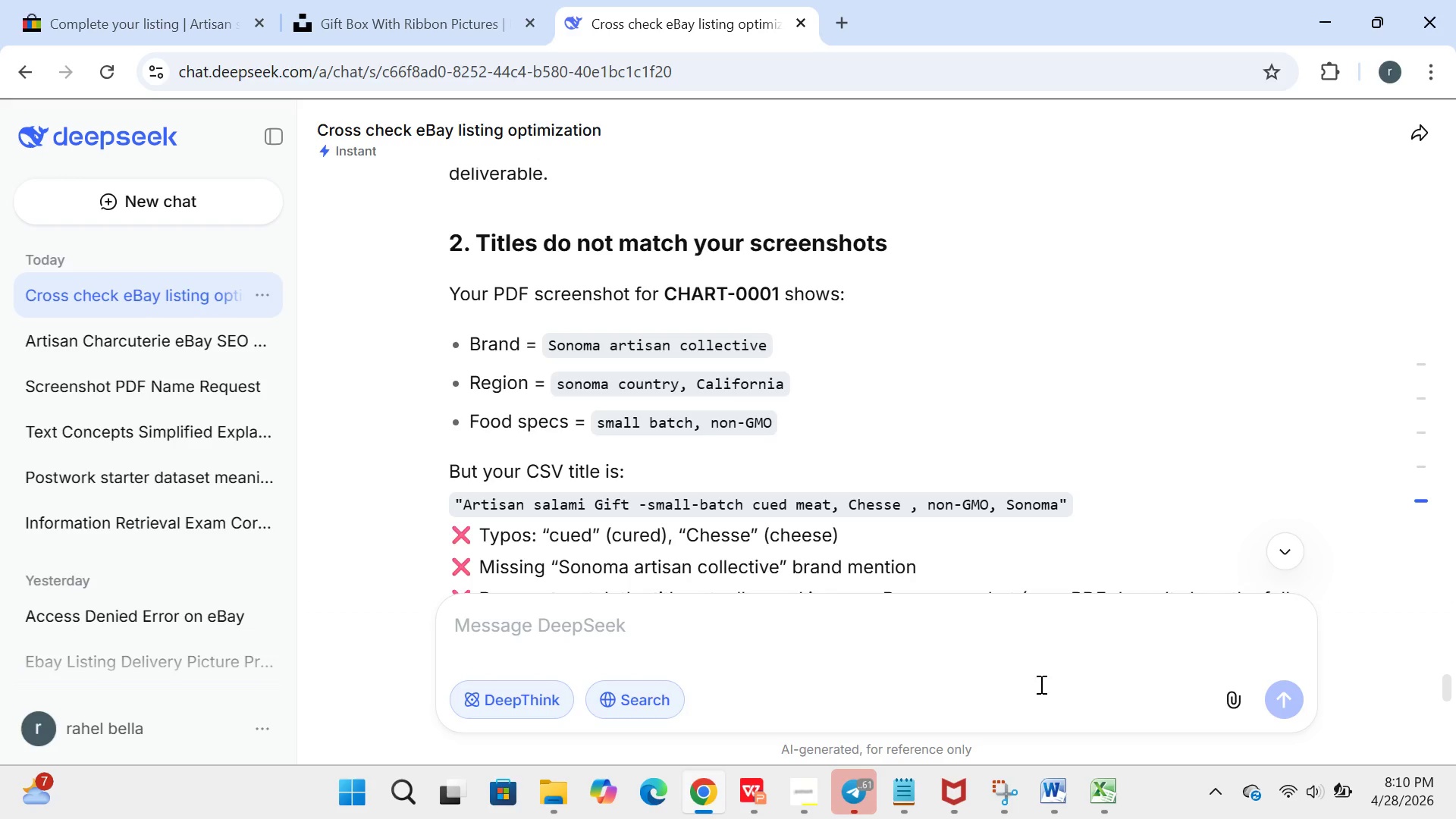 
left_click([1094, 785])
 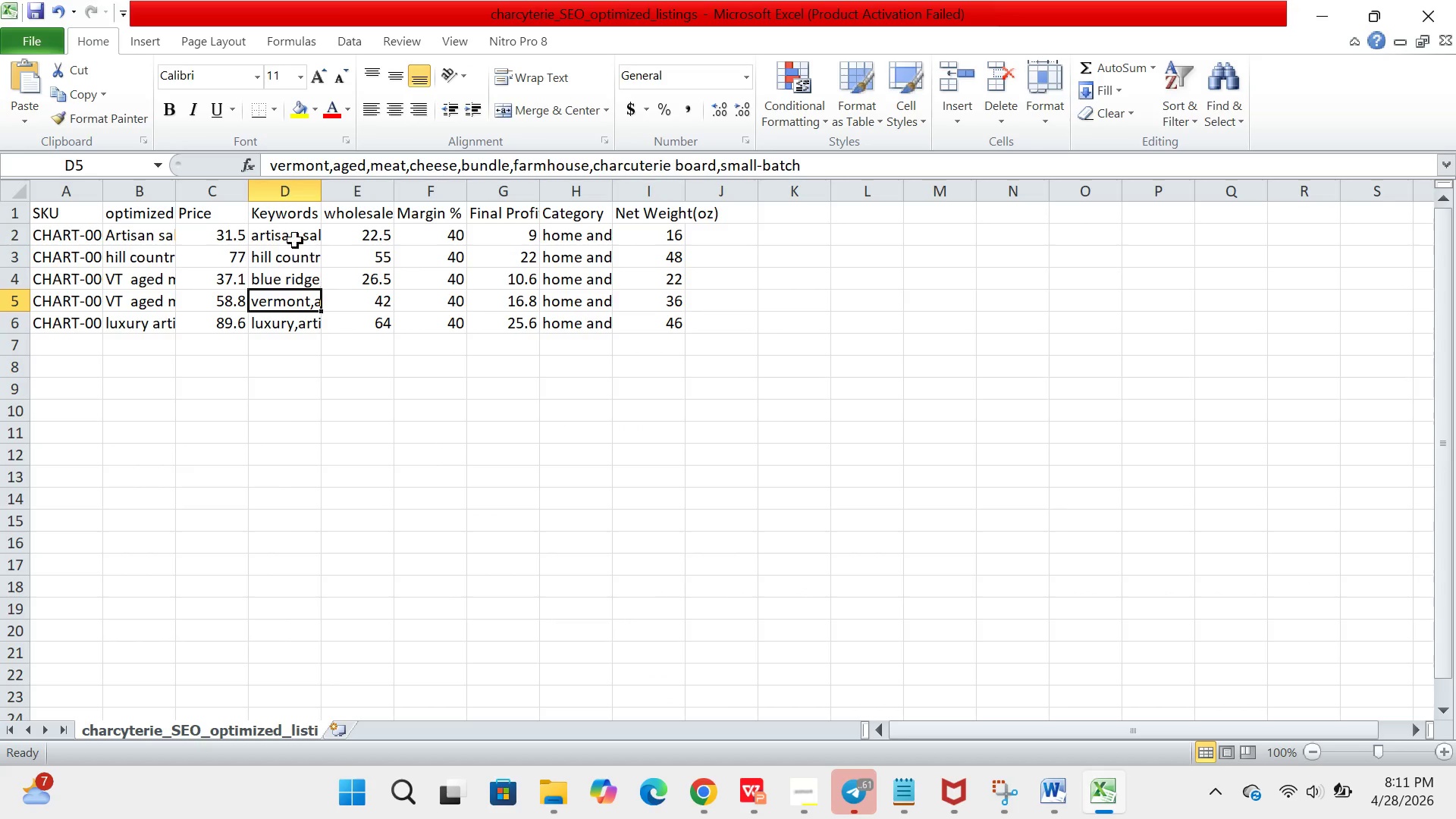 
left_click([292, 239])
 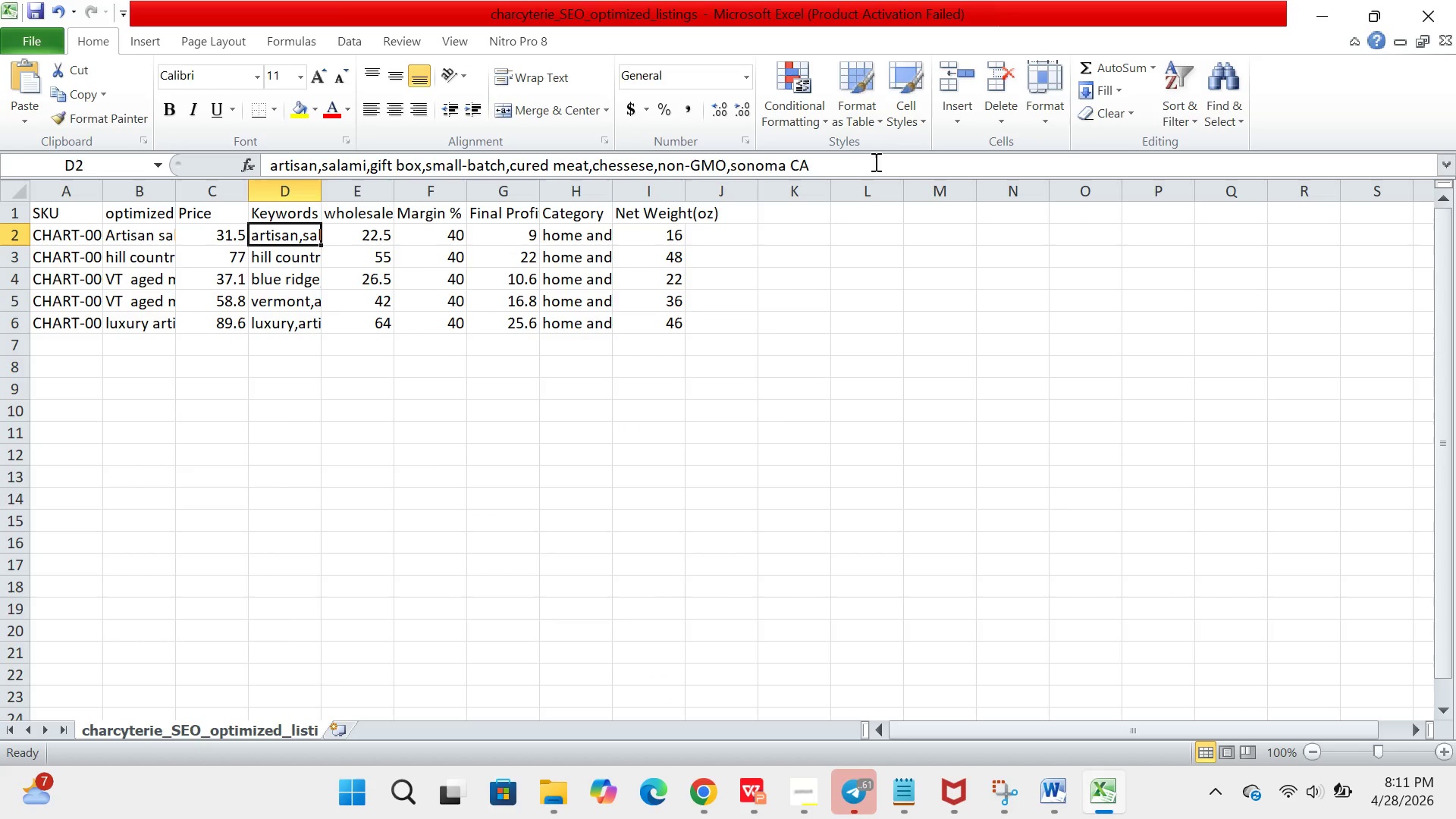 
left_click([842, 165])
 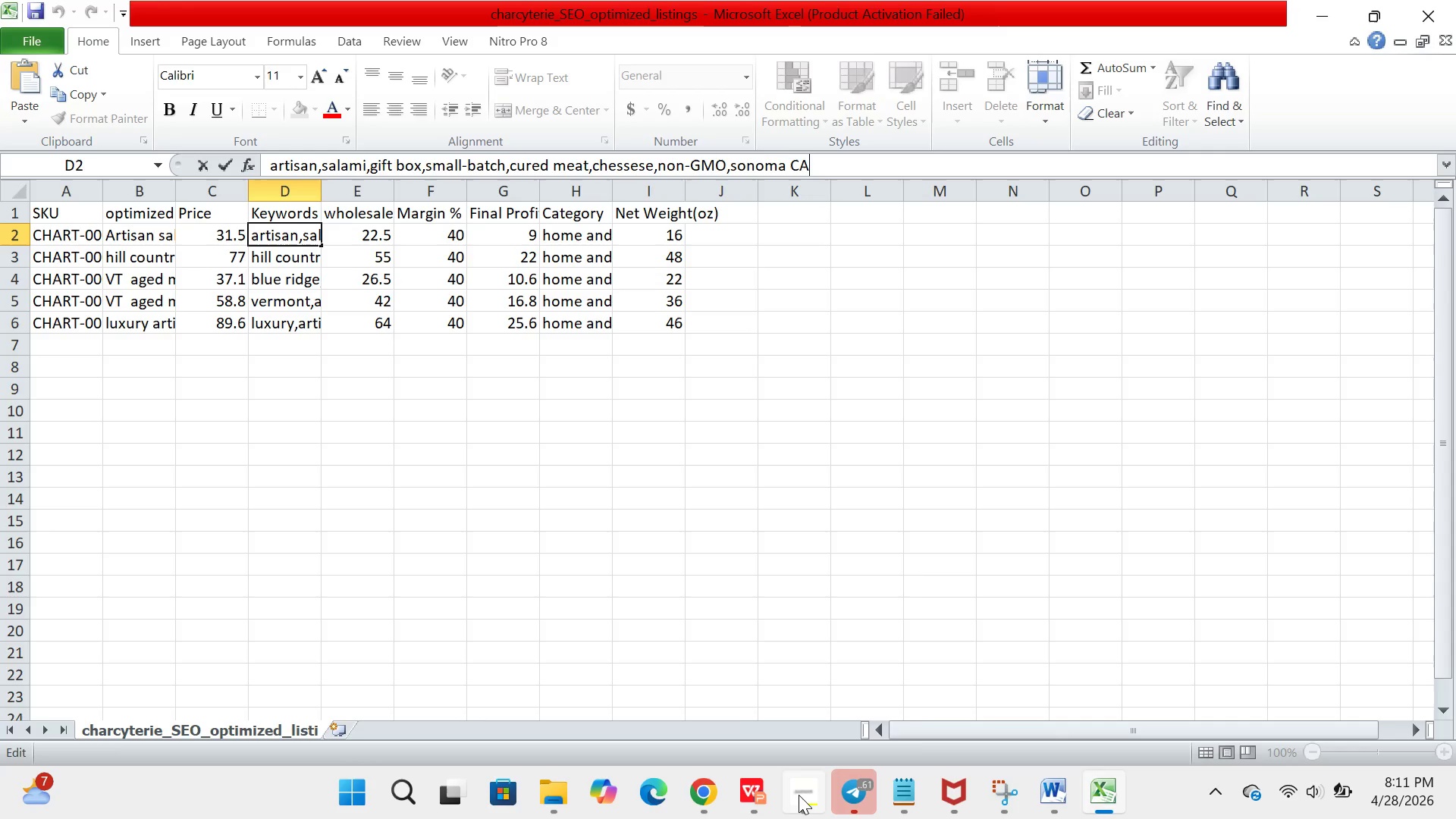 
left_click_drag(start_coordinate=[797, 794], to_coordinate=[836, 795])
 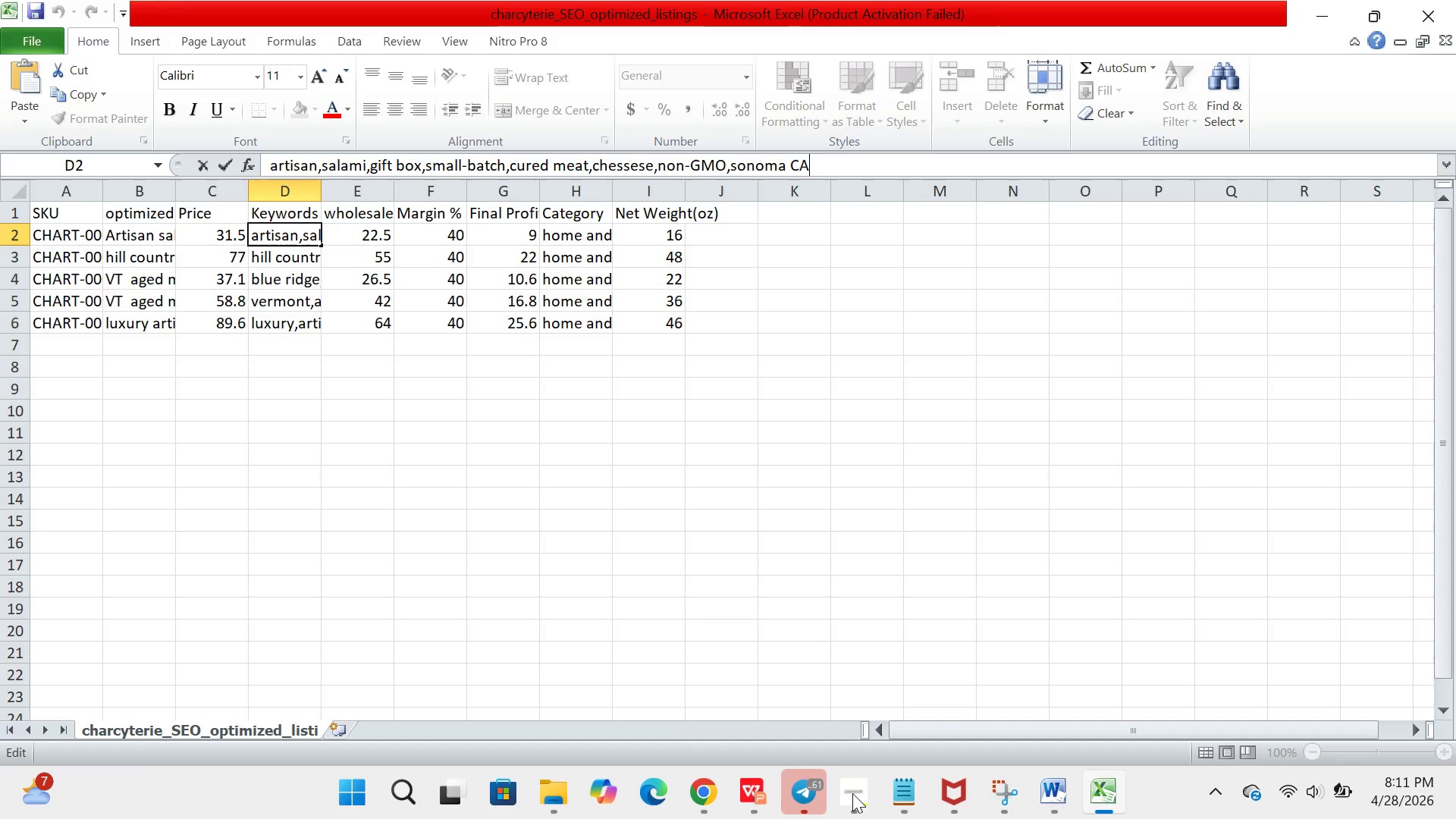 
left_click([853, 793])